 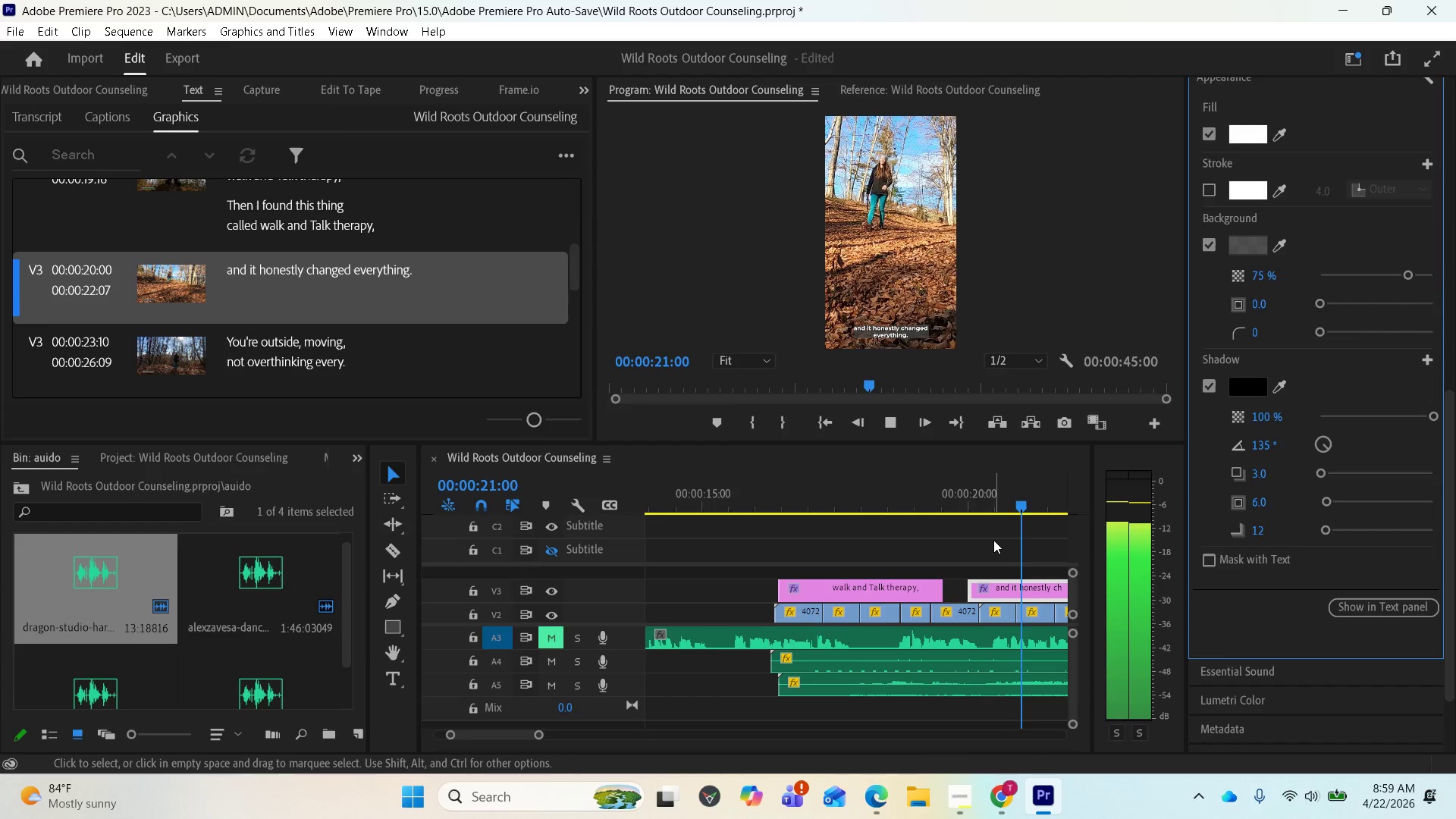 
key(Space)
 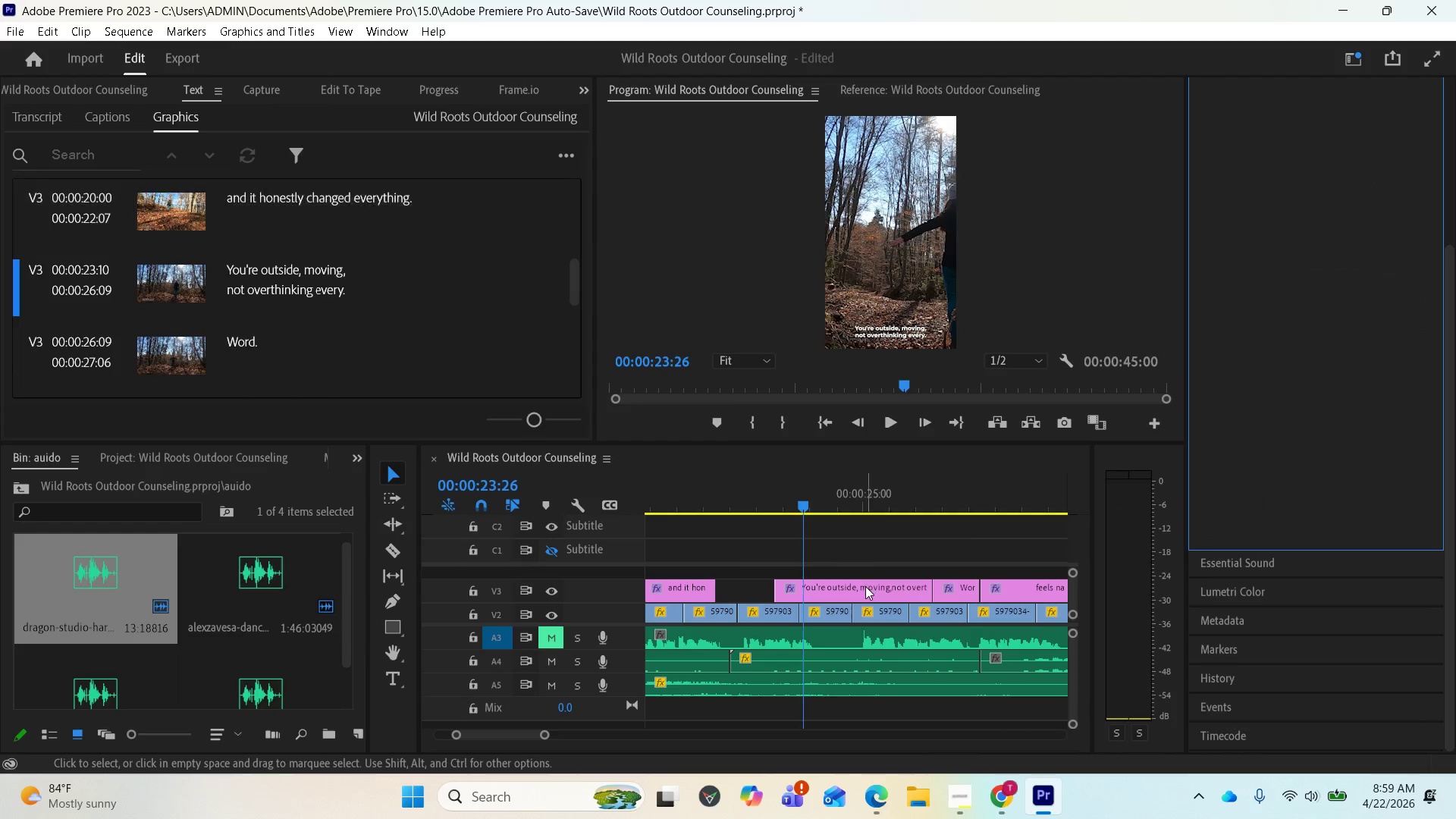 
left_click([865, 586])
 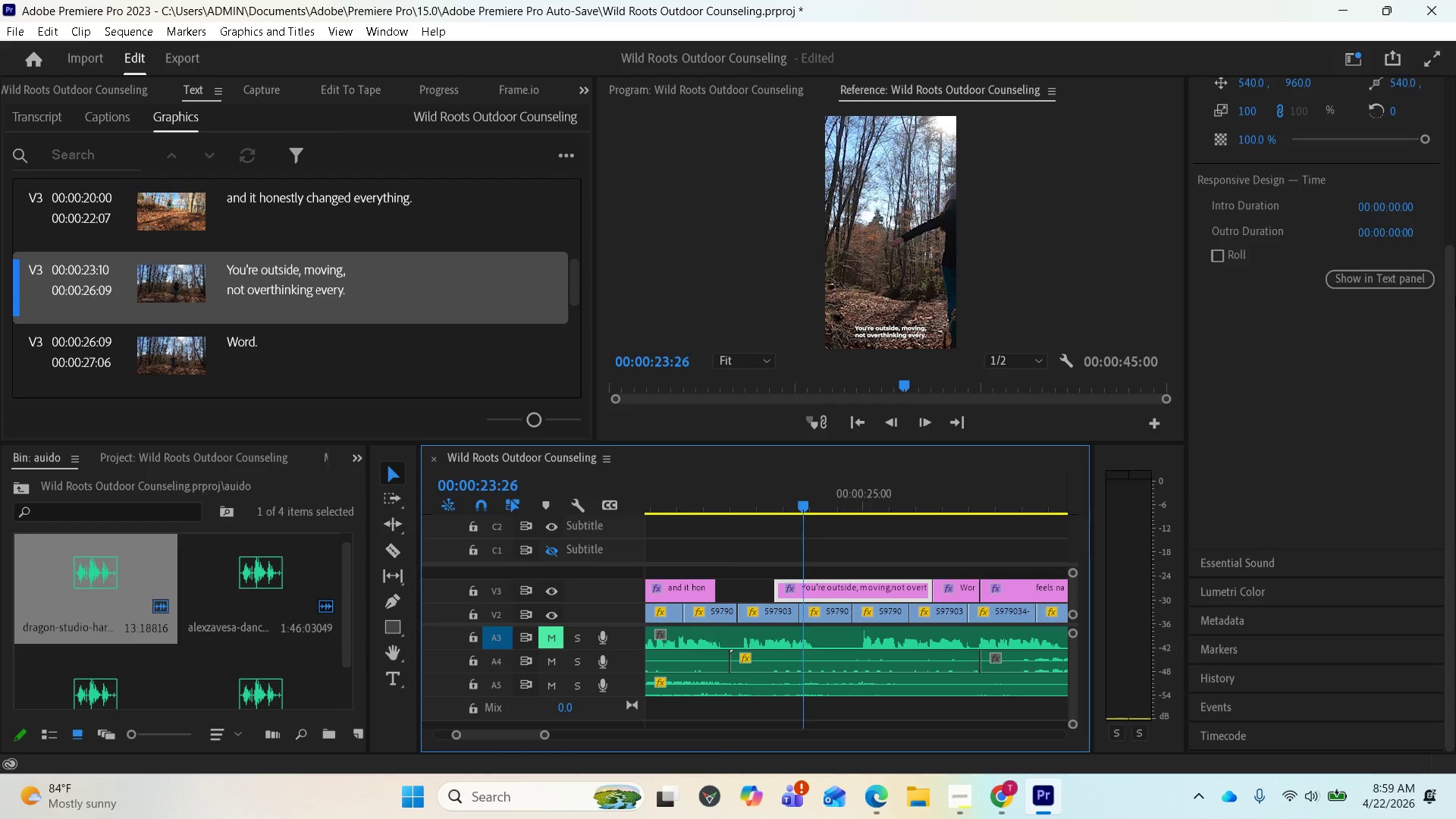 
left_click_drag(start_coordinate=[1451, 289], to_coordinate=[1455, 79])
 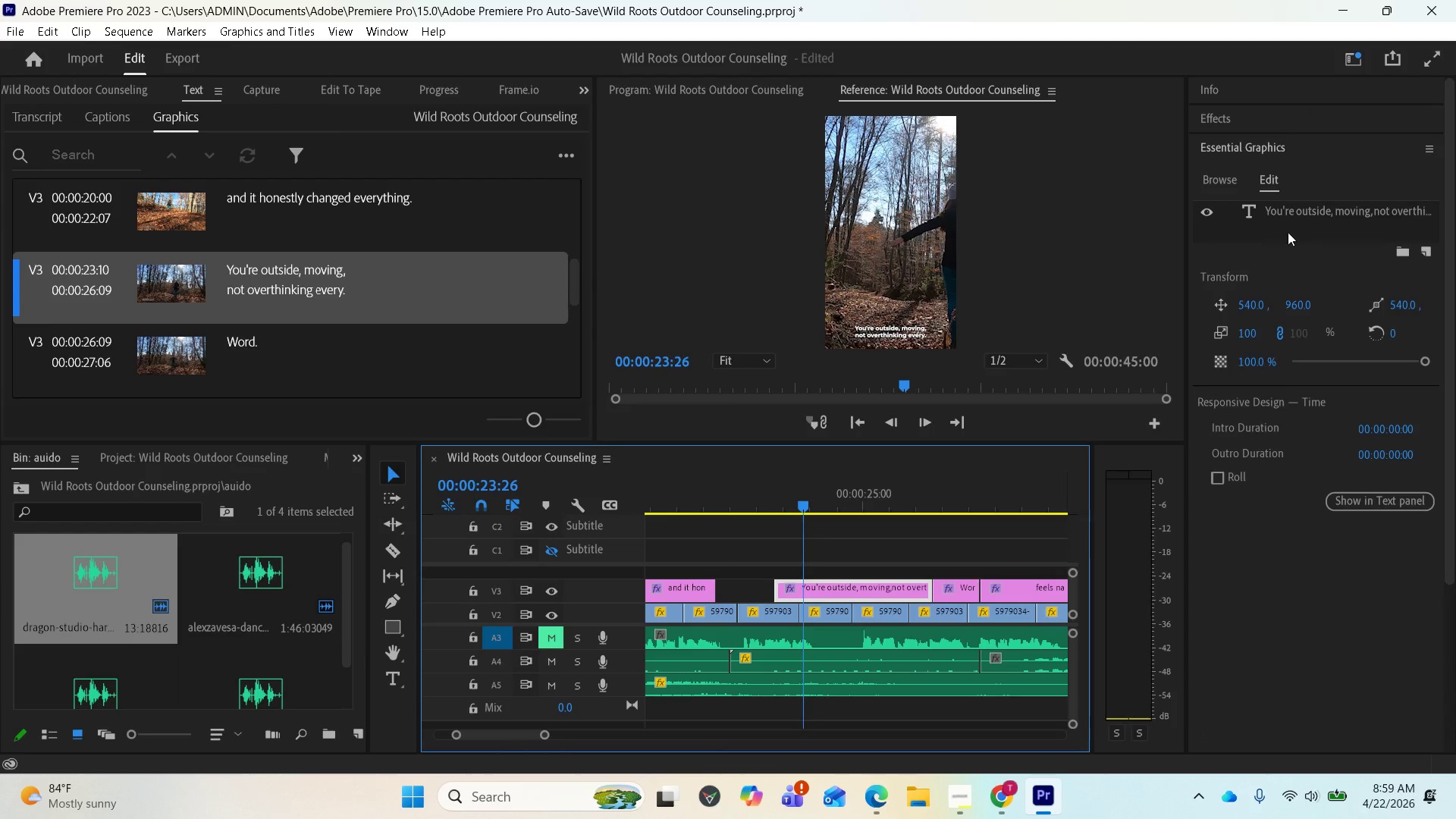 
left_click([1279, 212])
 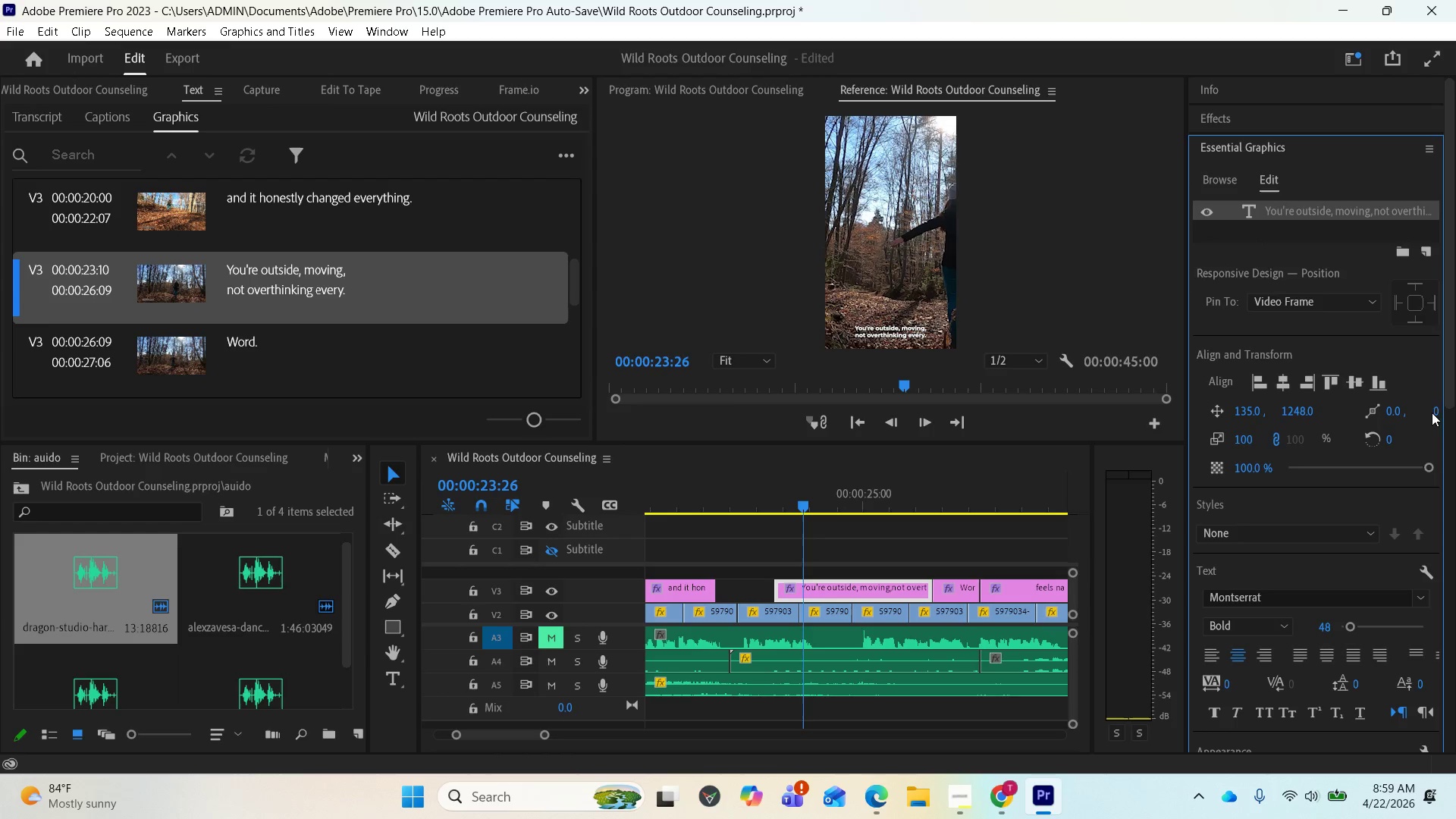 
left_click_drag(start_coordinate=[1445, 388], to_coordinate=[1451, 492])
 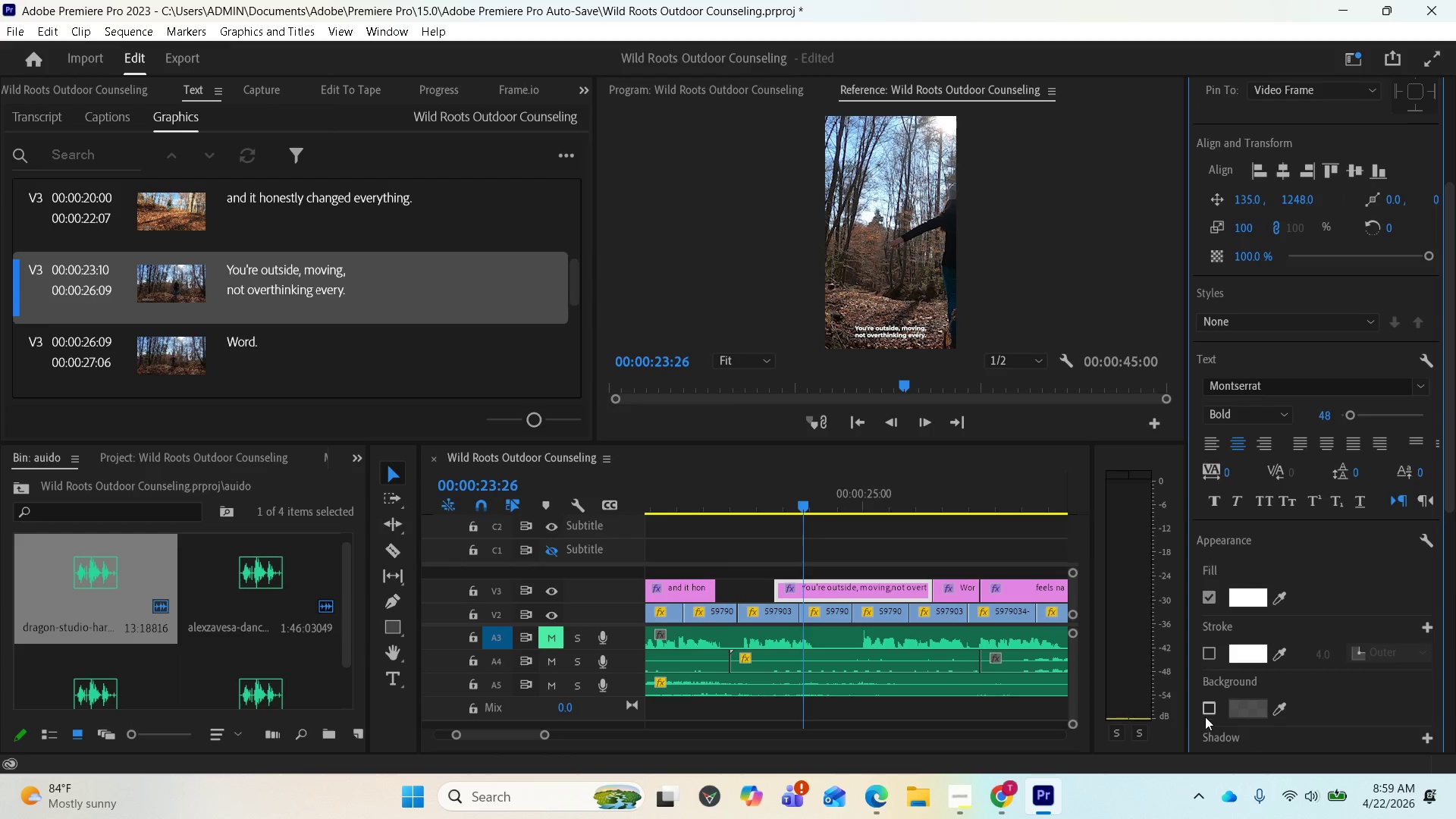 
left_click([1206, 709])
 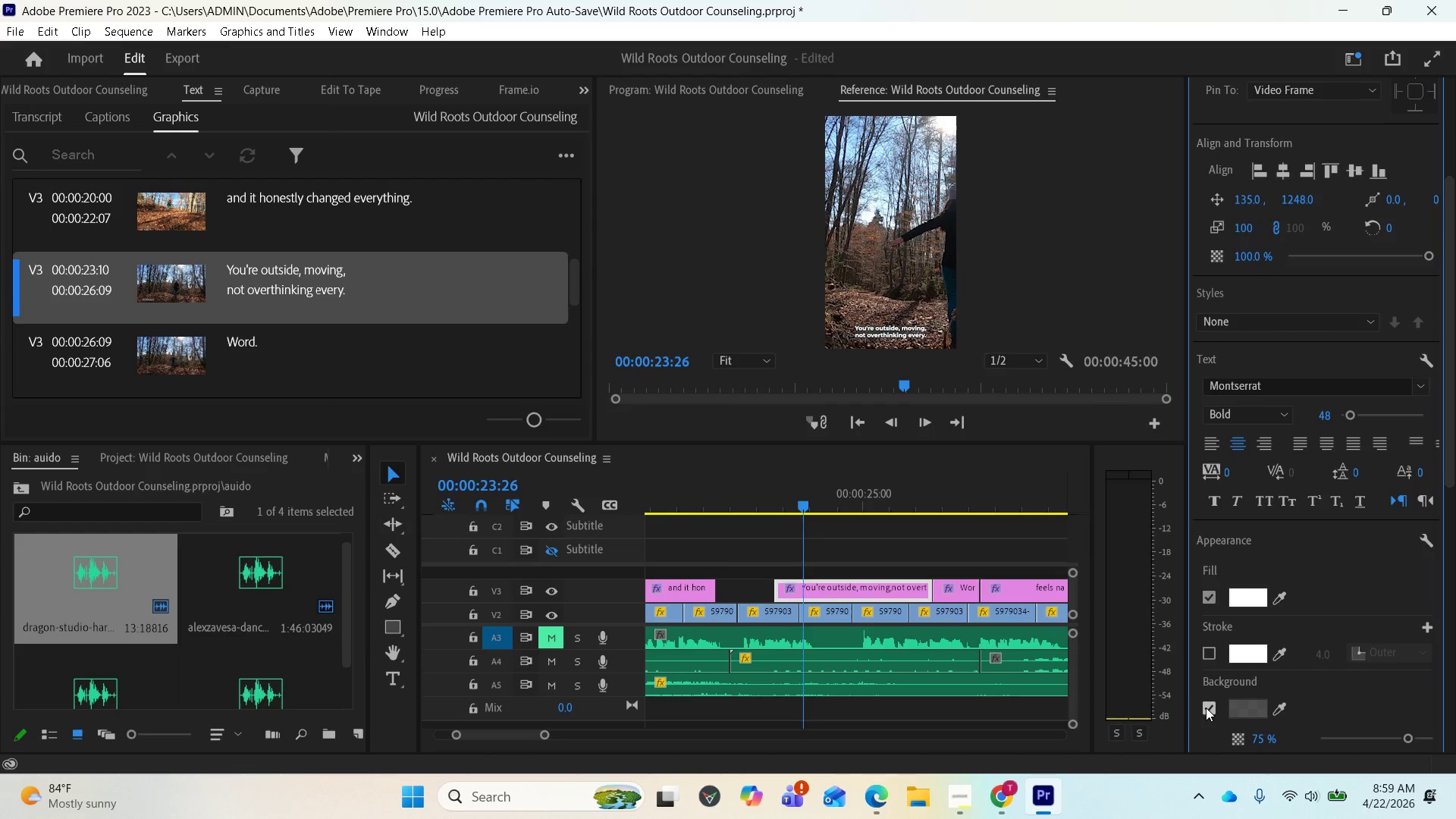 
key(Space)
 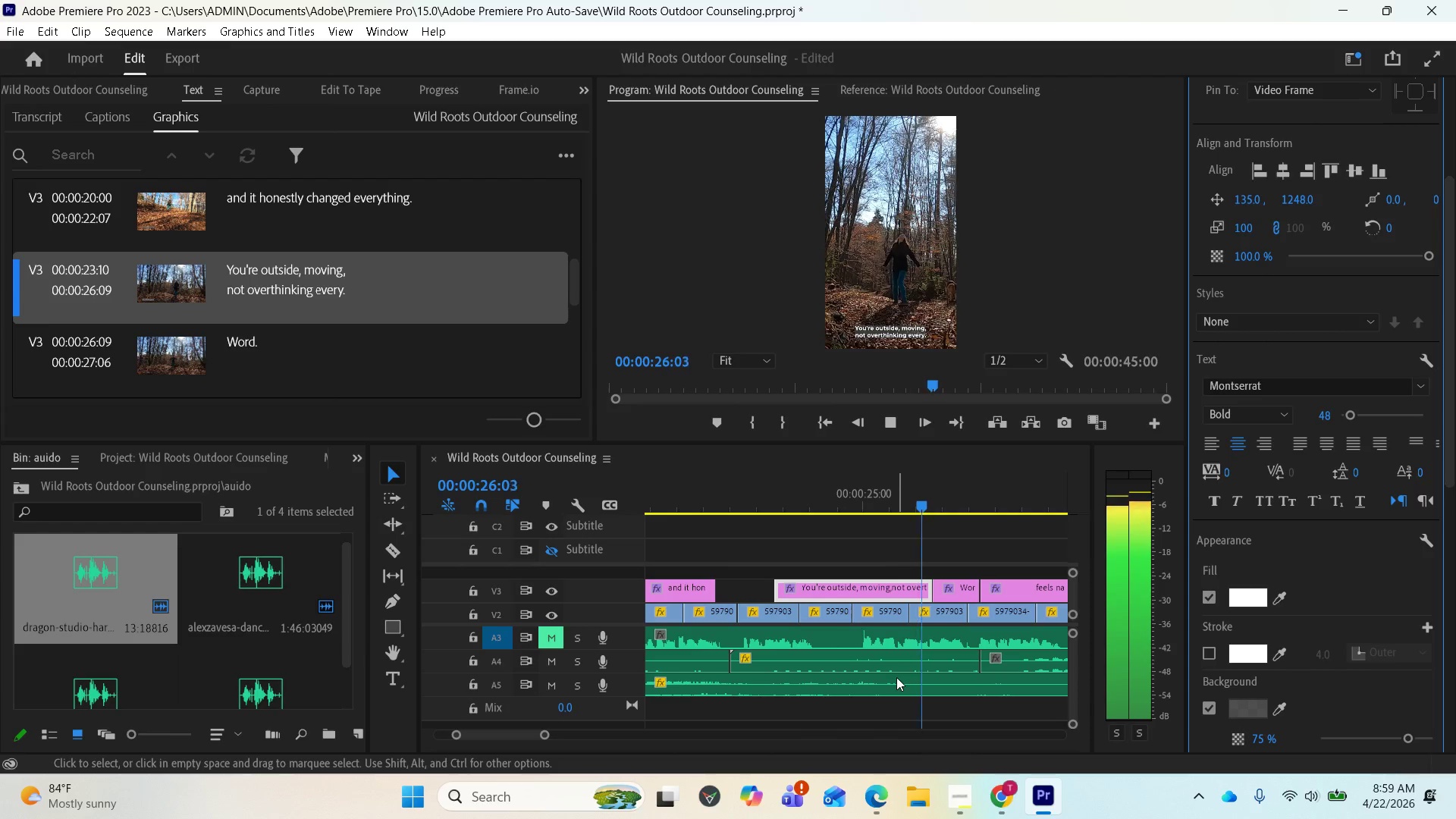 
key(Space)
 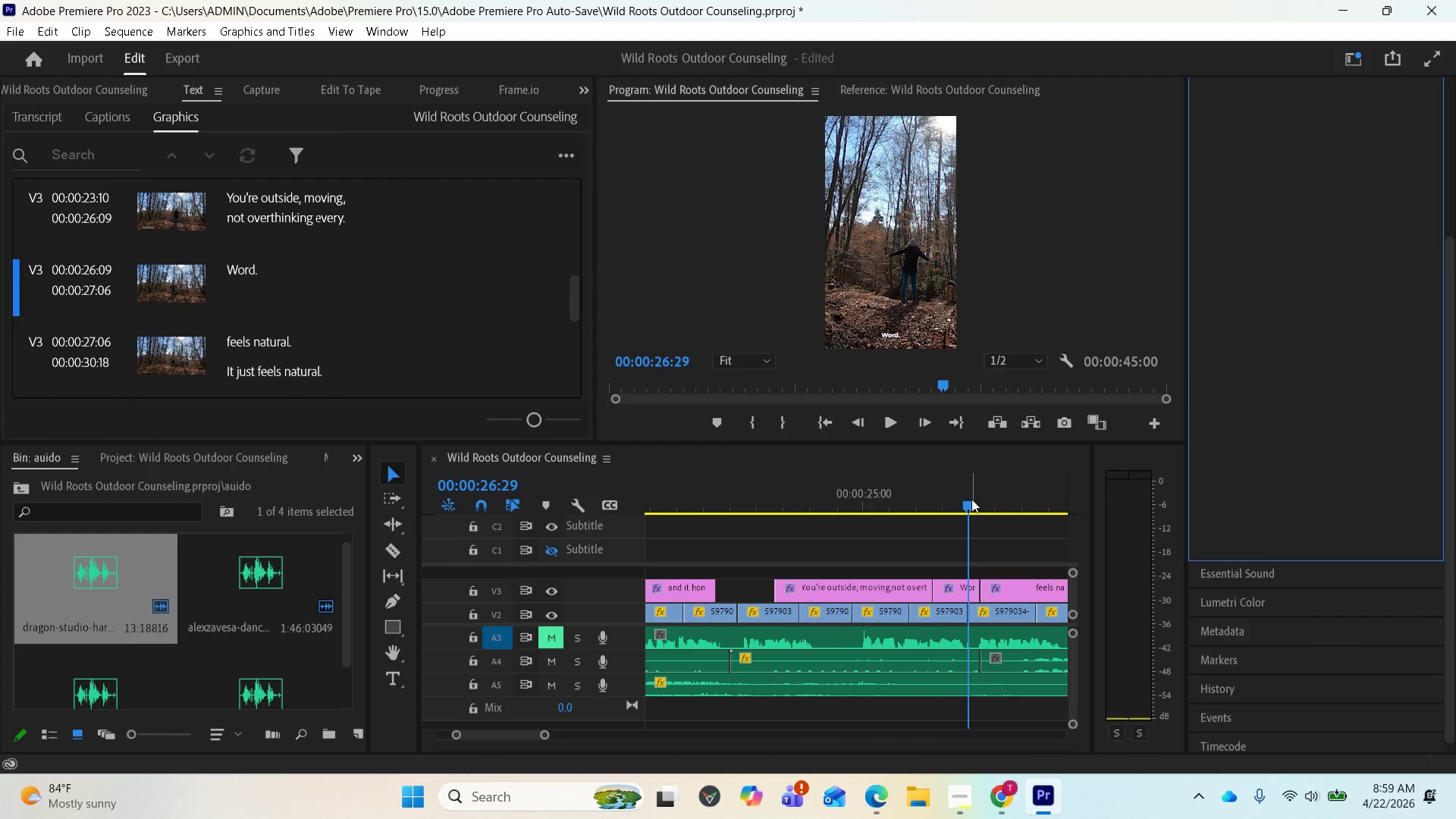 
left_click_drag(start_coordinate=[967, 503], to_coordinate=[767, 526])
 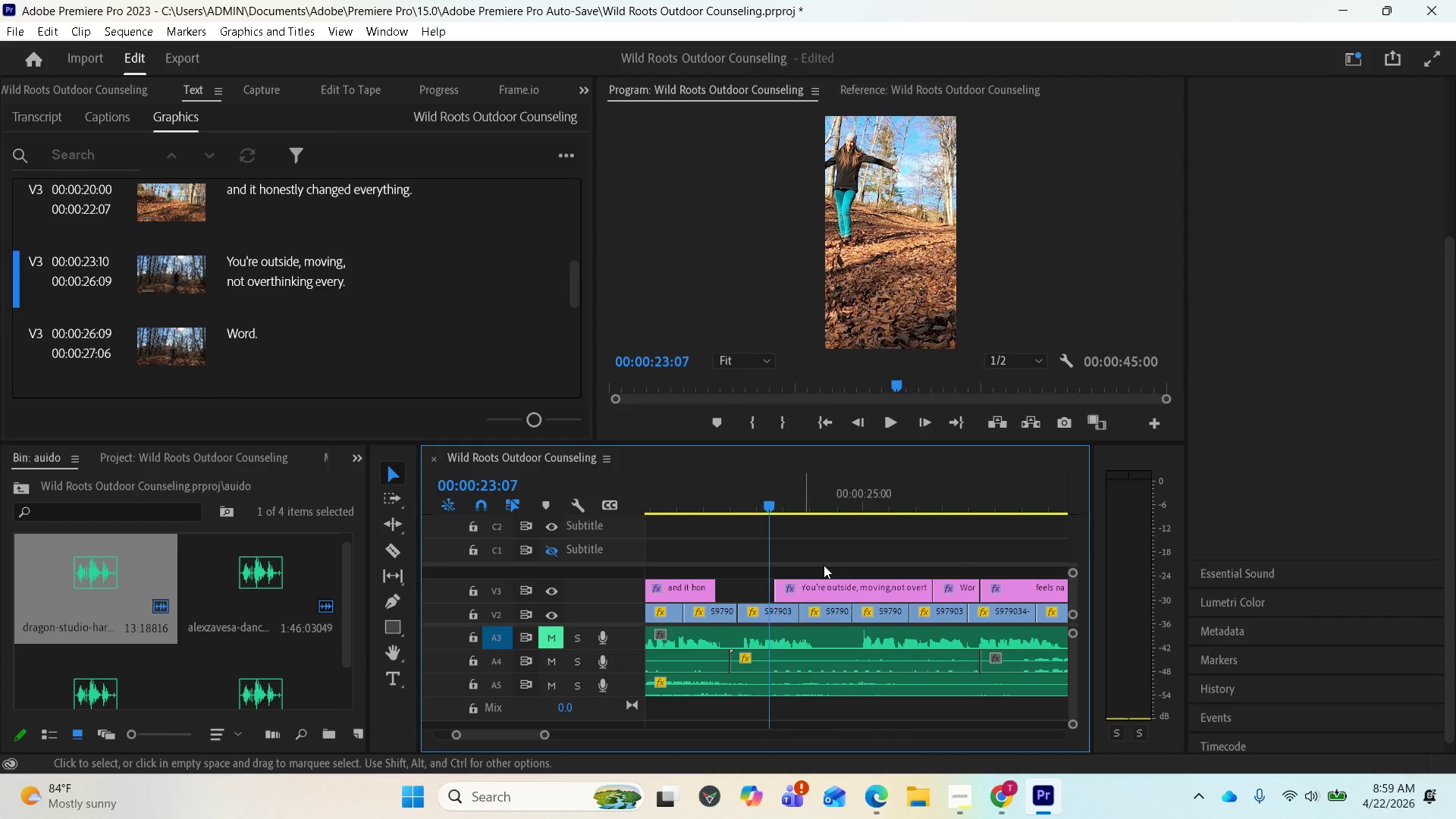 
key(Space)
 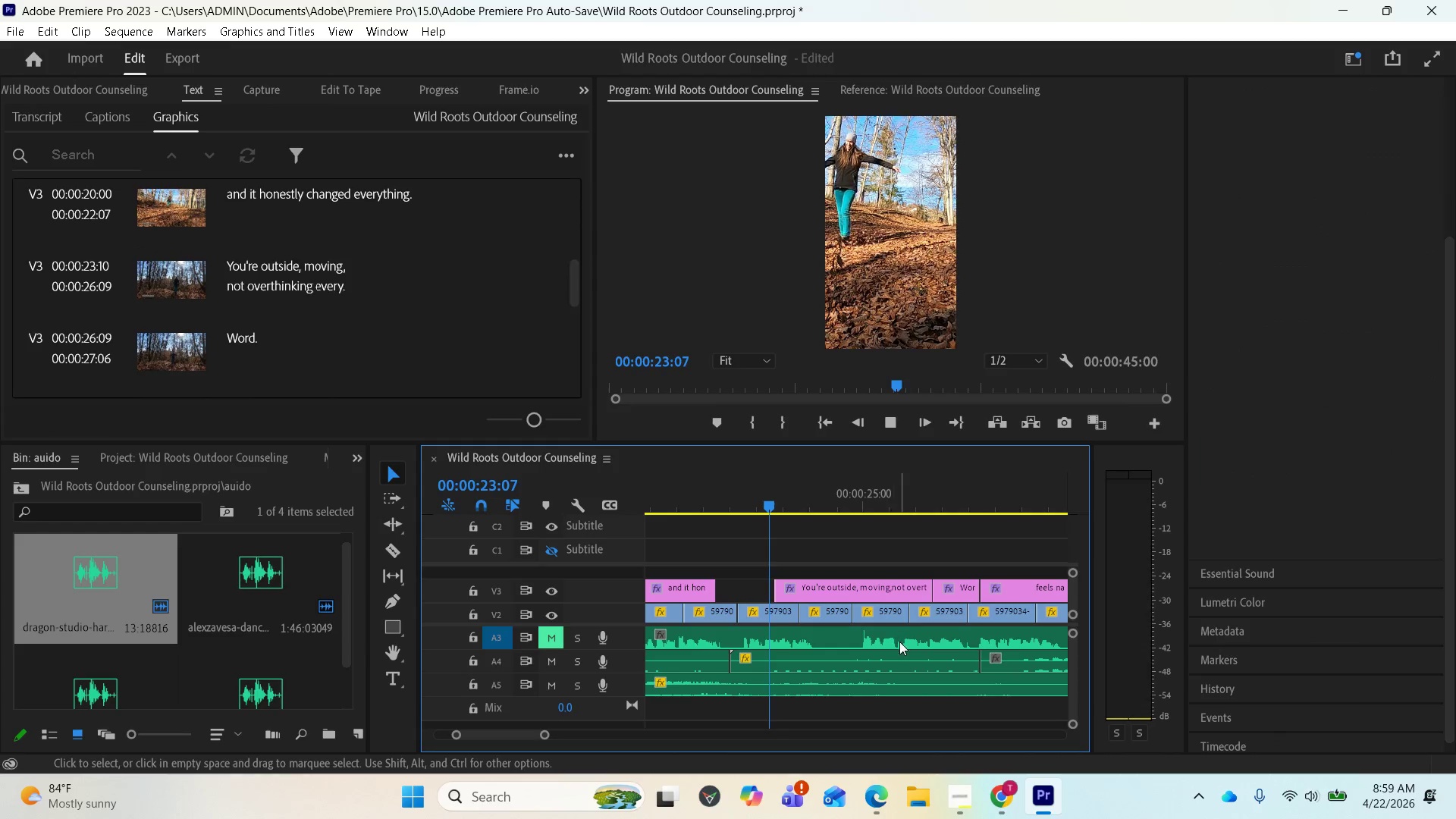 
mouse_move([905, 639])
 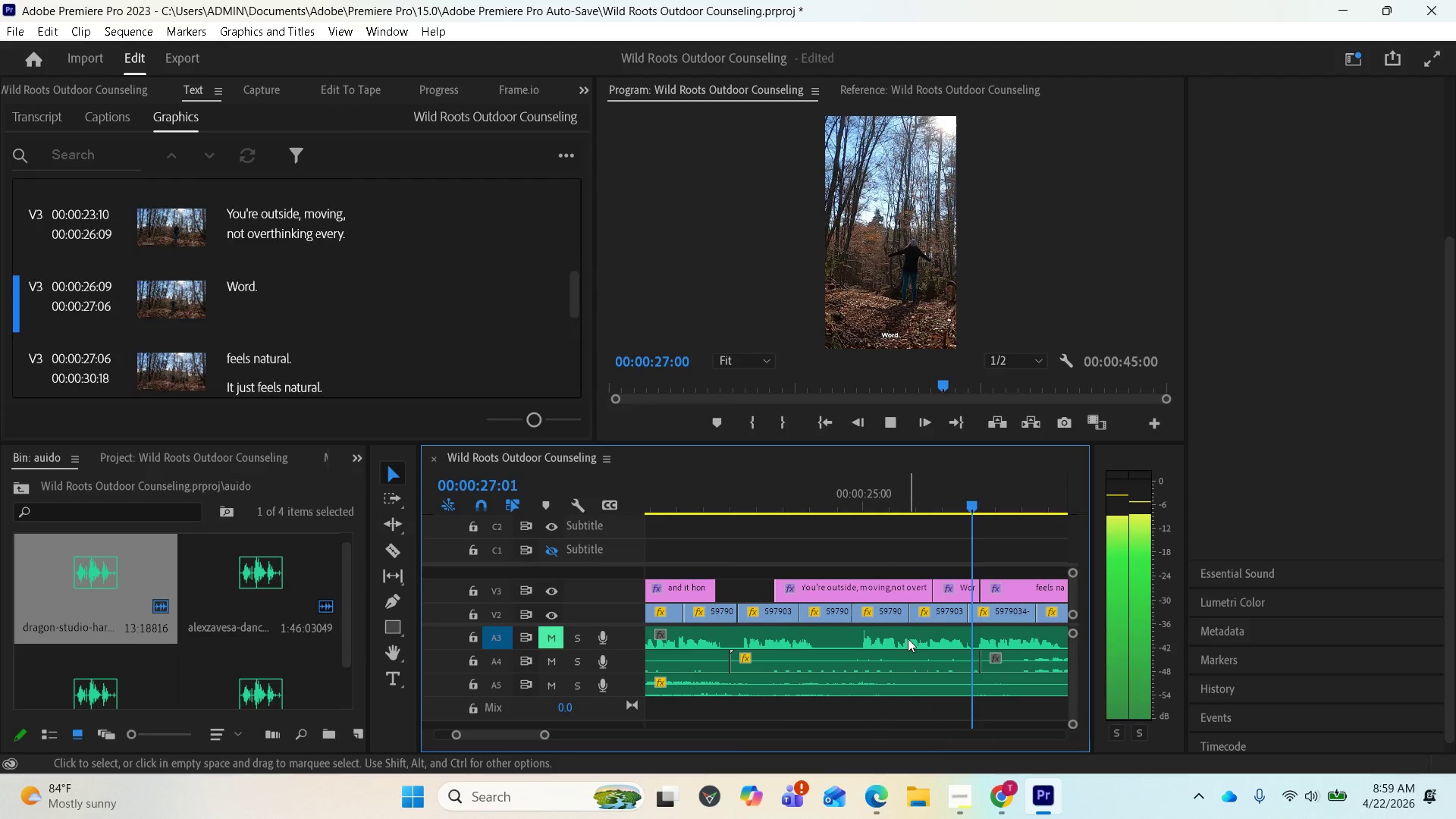 
key(Space)
 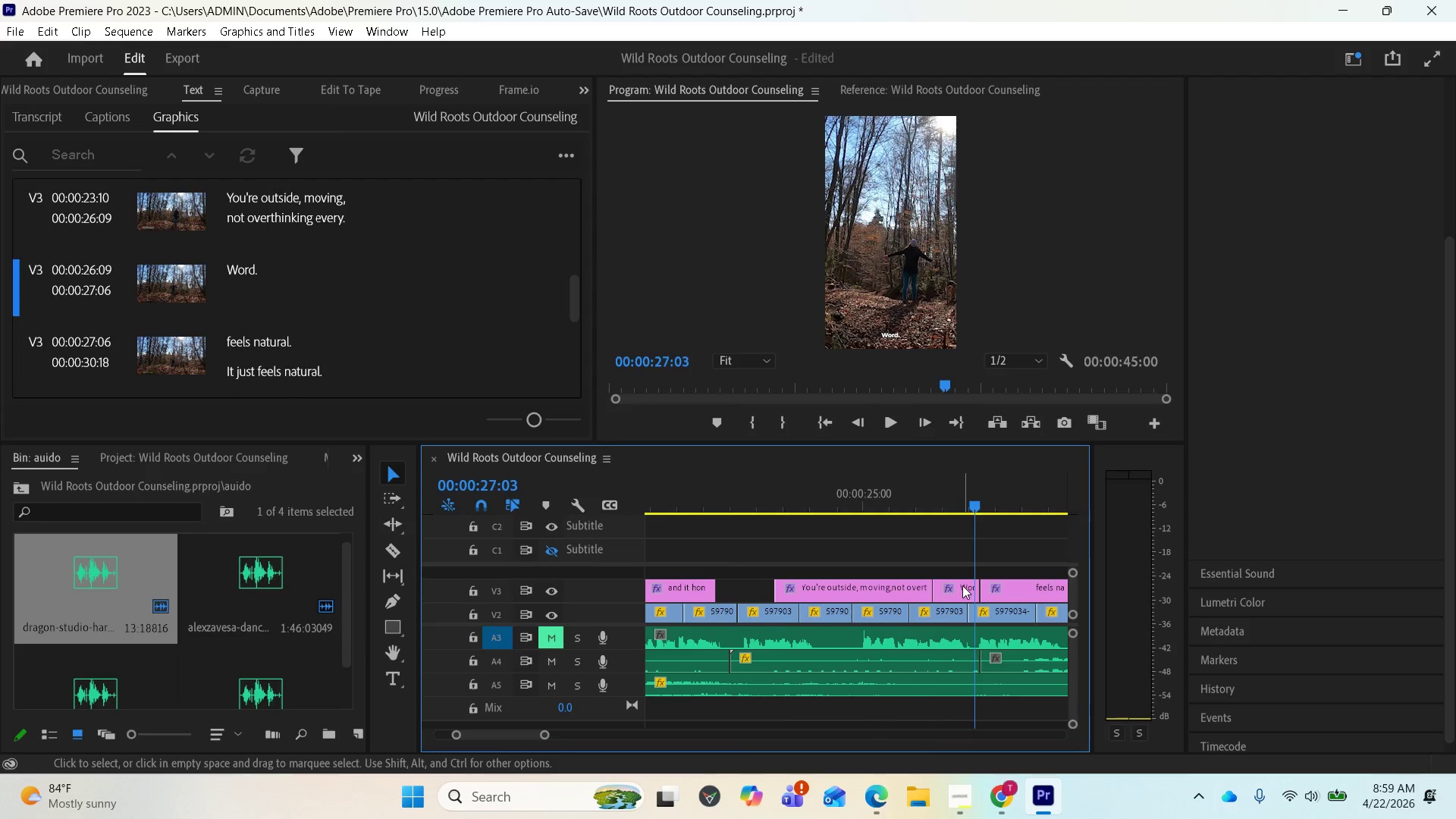 
left_click([962, 585])
 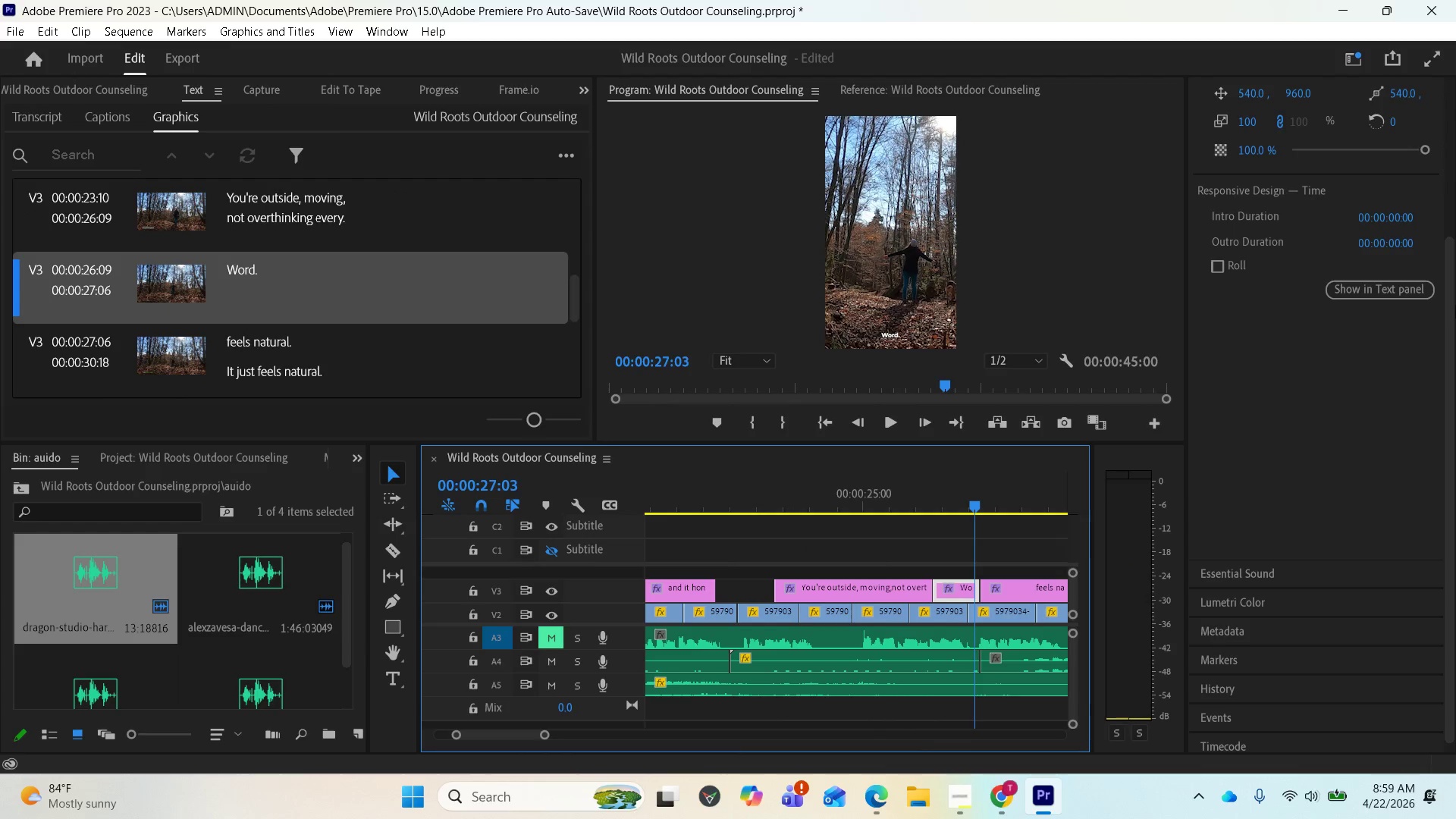 
left_click_drag(start_coordinate=[1454, 302], to_coordinate=[1449, 126])
 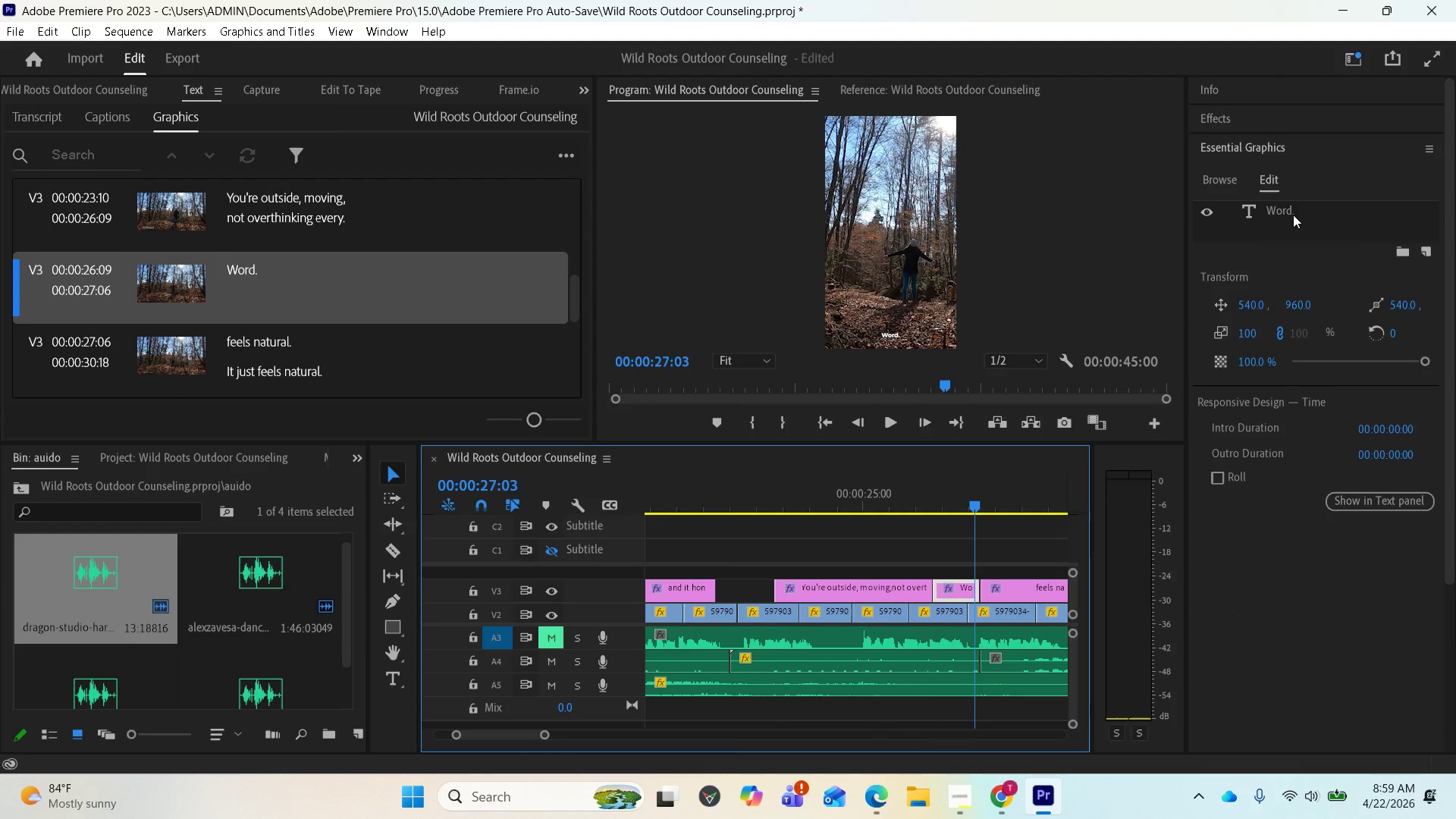 
left_click([1292, 215])
 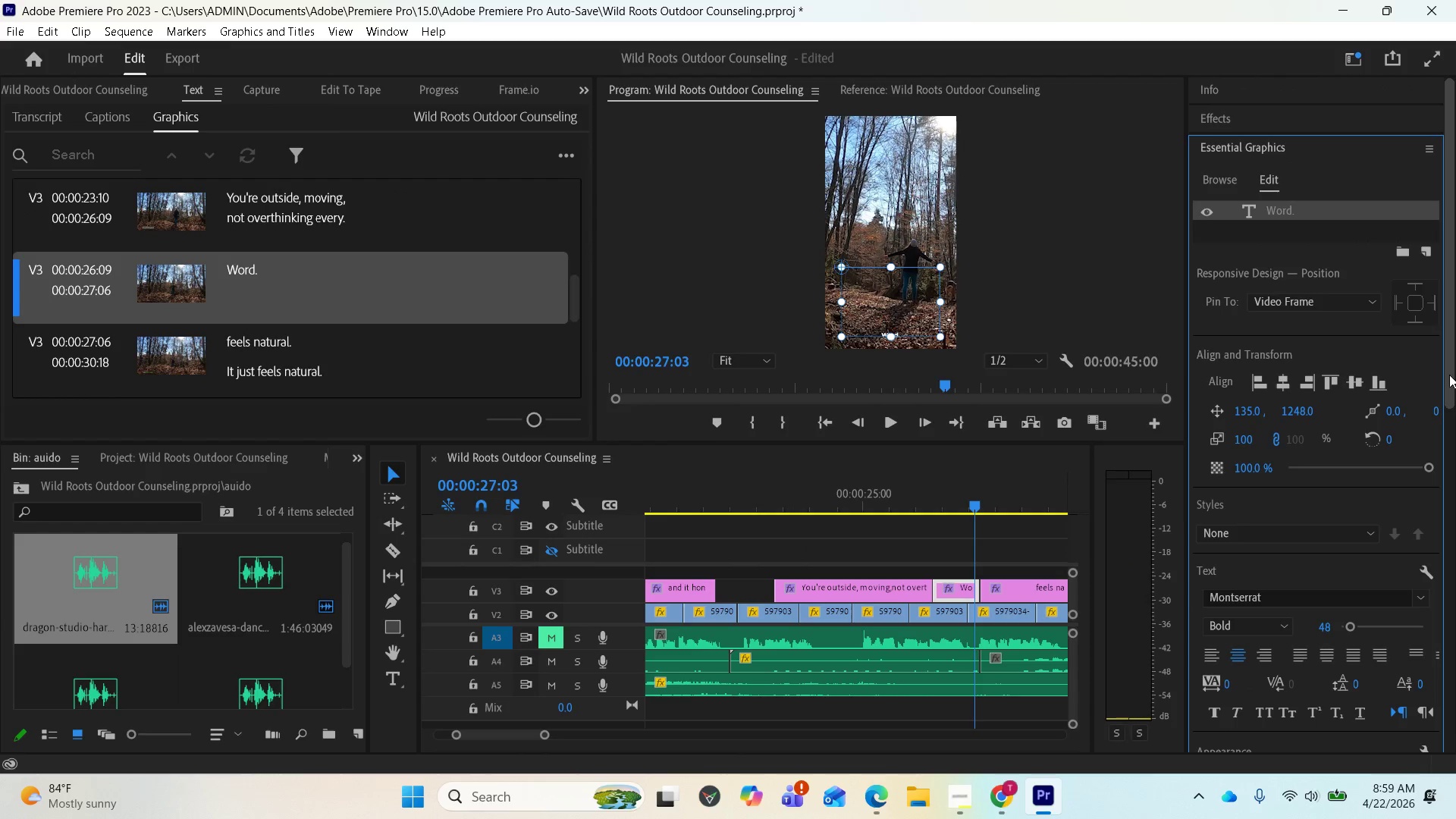 
left_click_drag(start_coordinate=[1449, 375], to_coordinate=[1439, 513])
 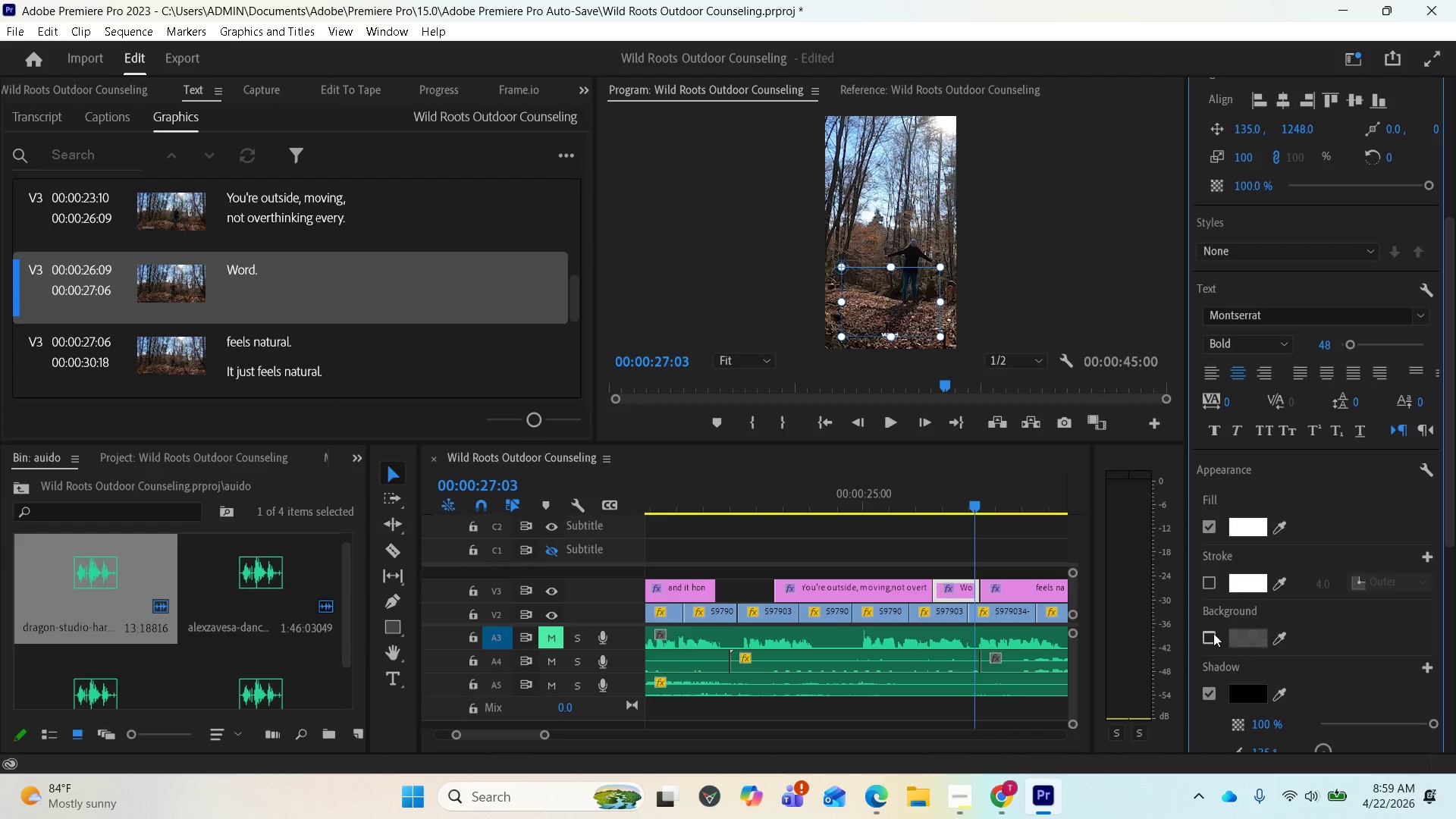 
left_click([1209, 635])
 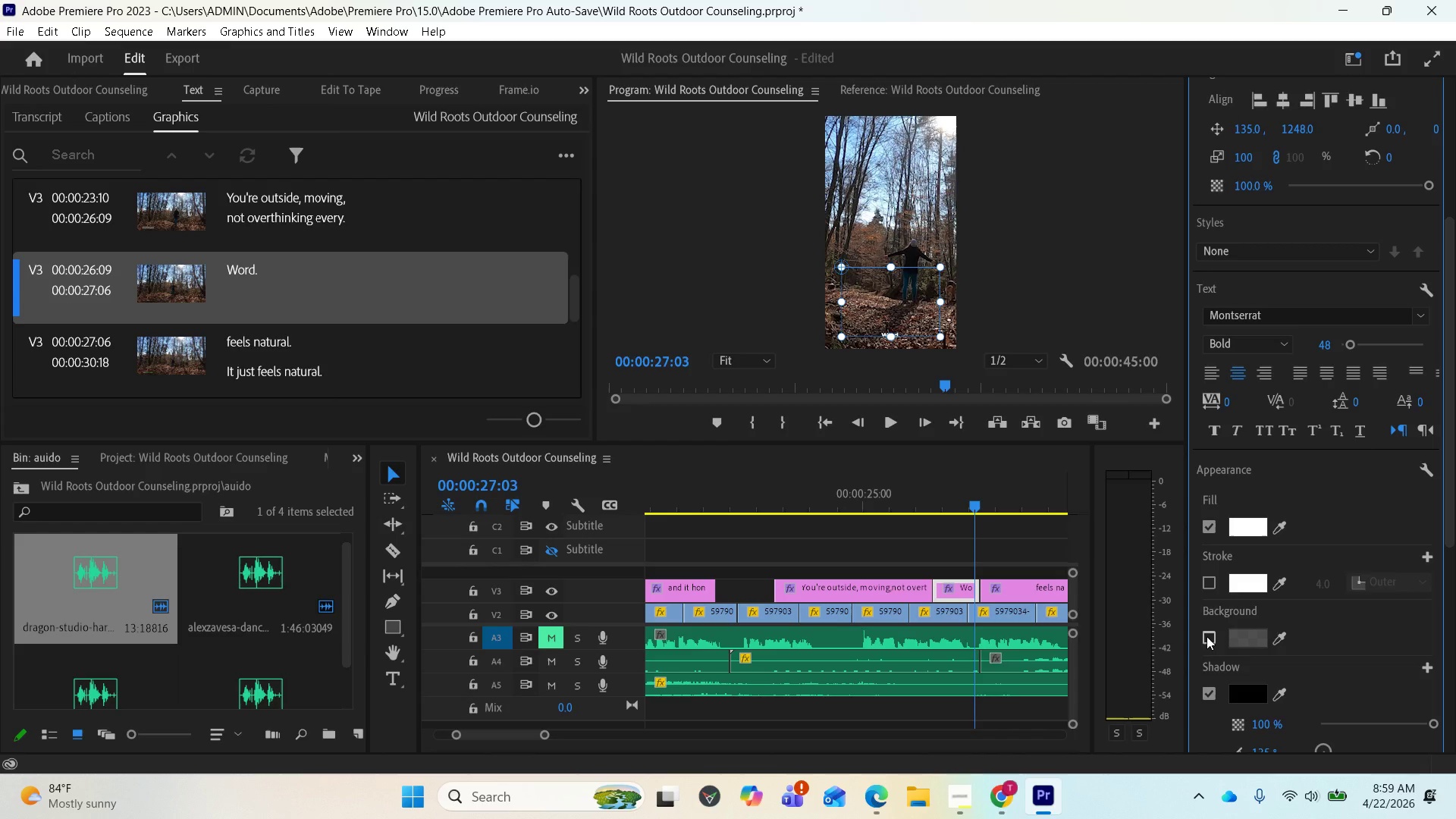 
left_click([1207, 636])
 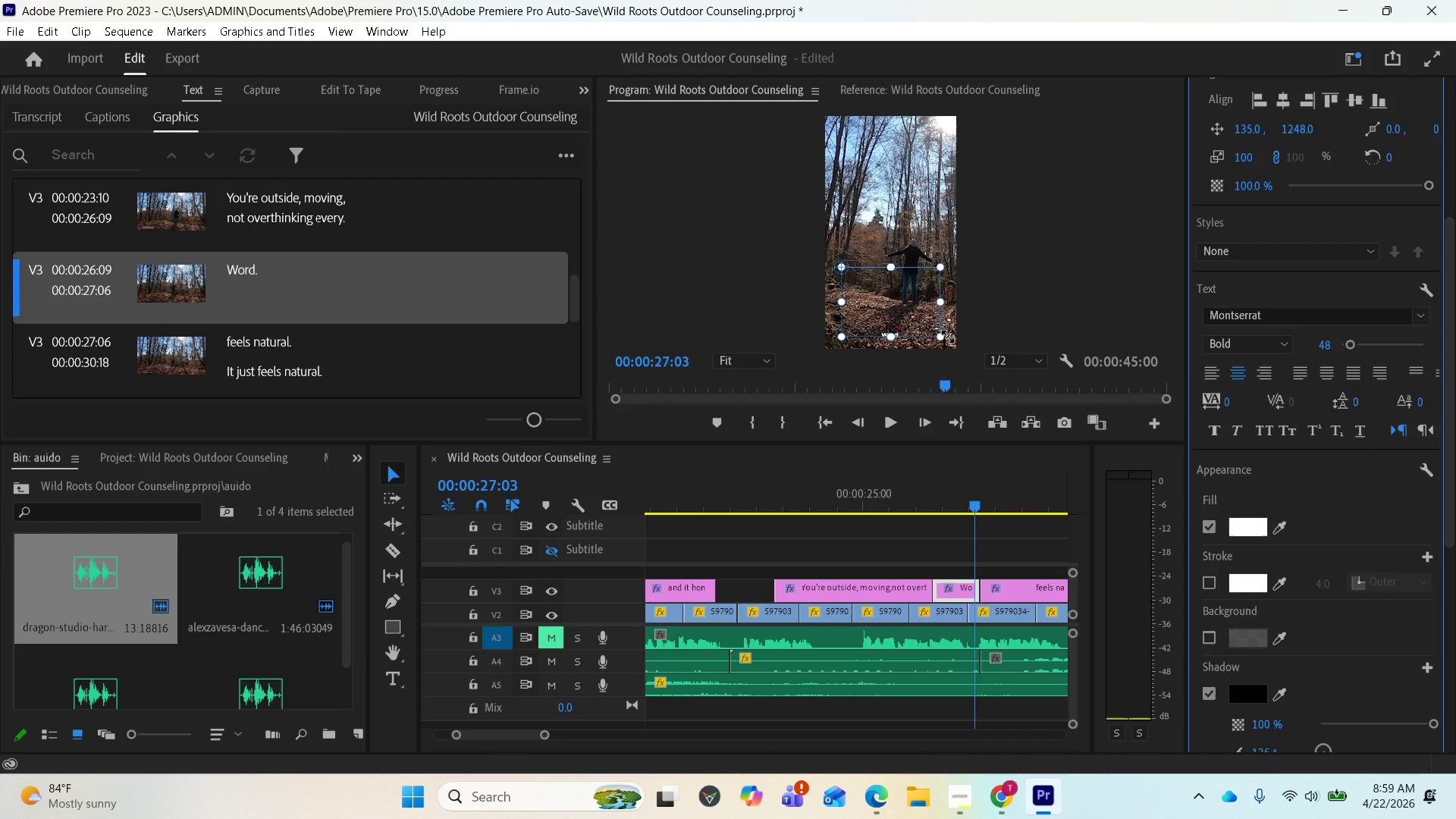 
wait(5.39)
 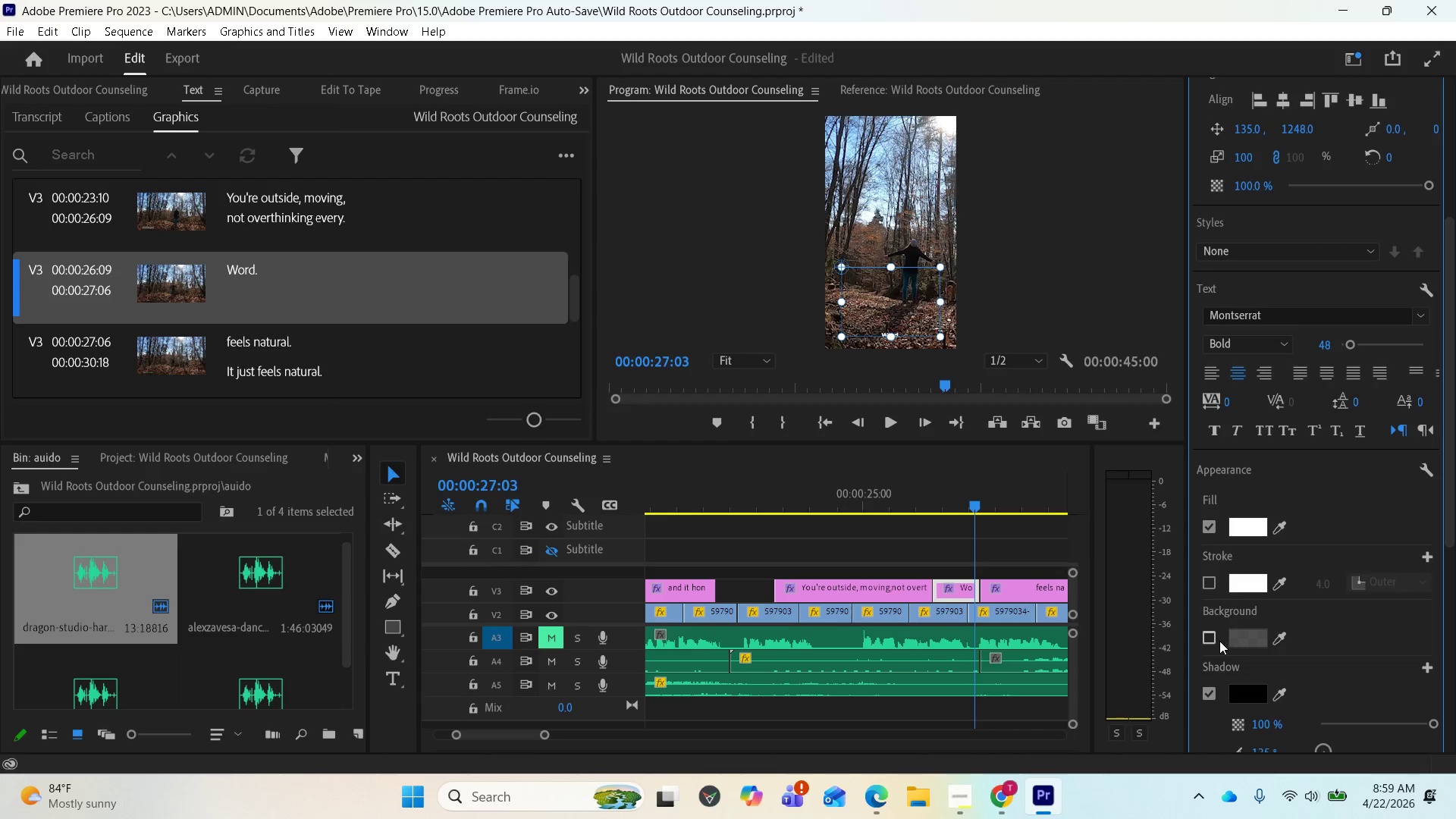 
left_click([1207, 635])
 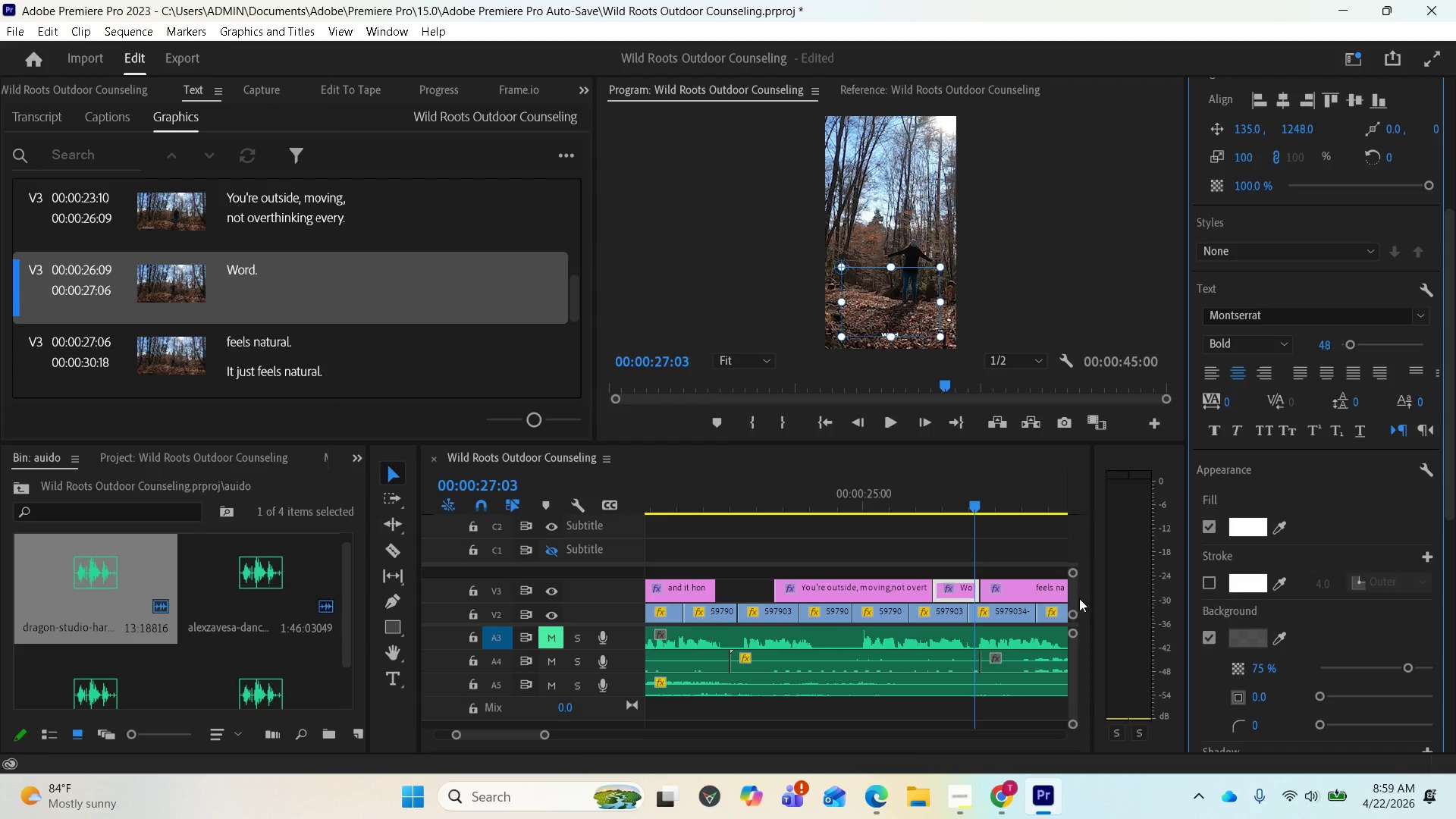 
key(Control+S)
 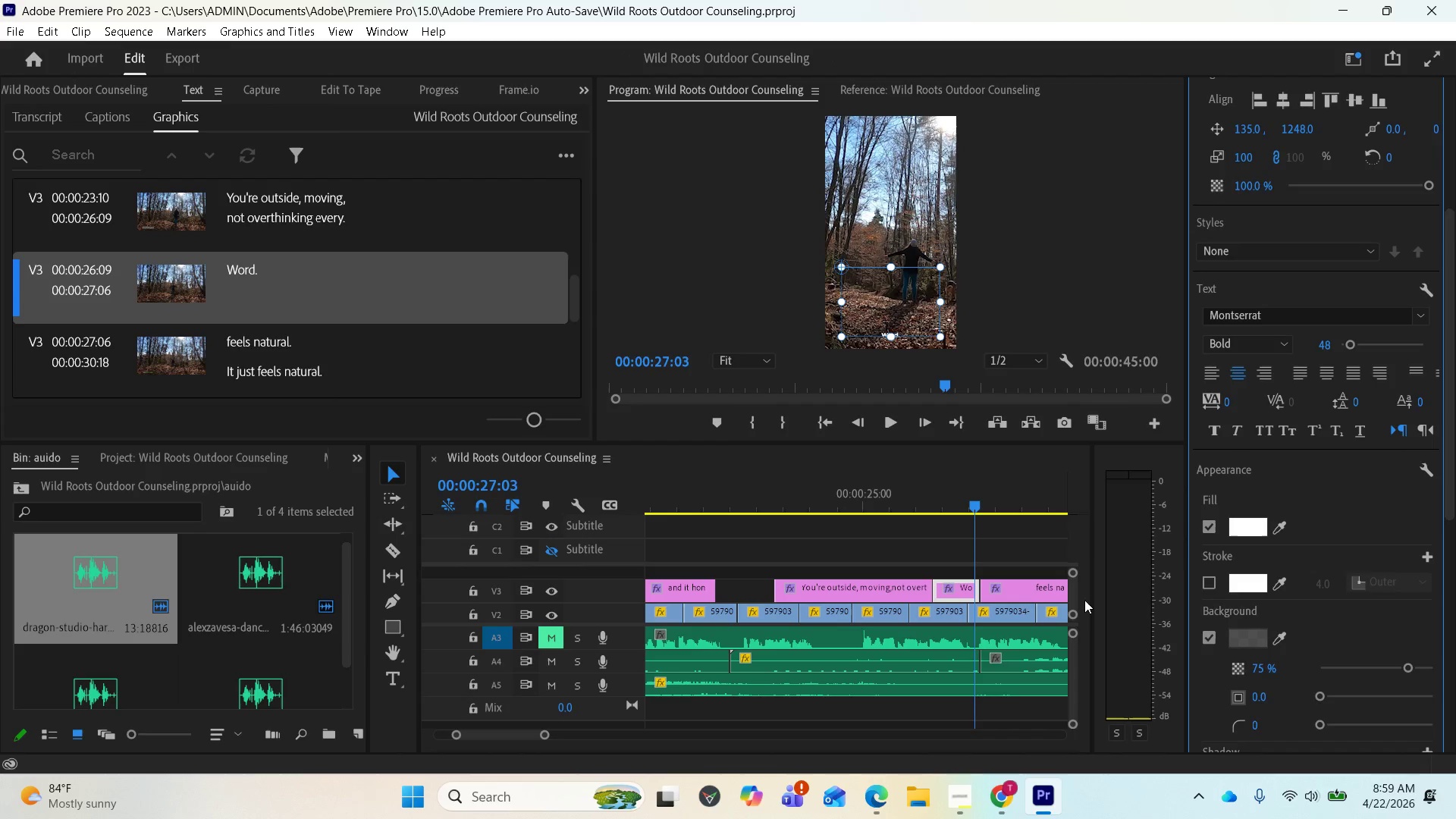 
scroll: coordinate [1063, 608], scroll_direction: down, amount: 3.0
 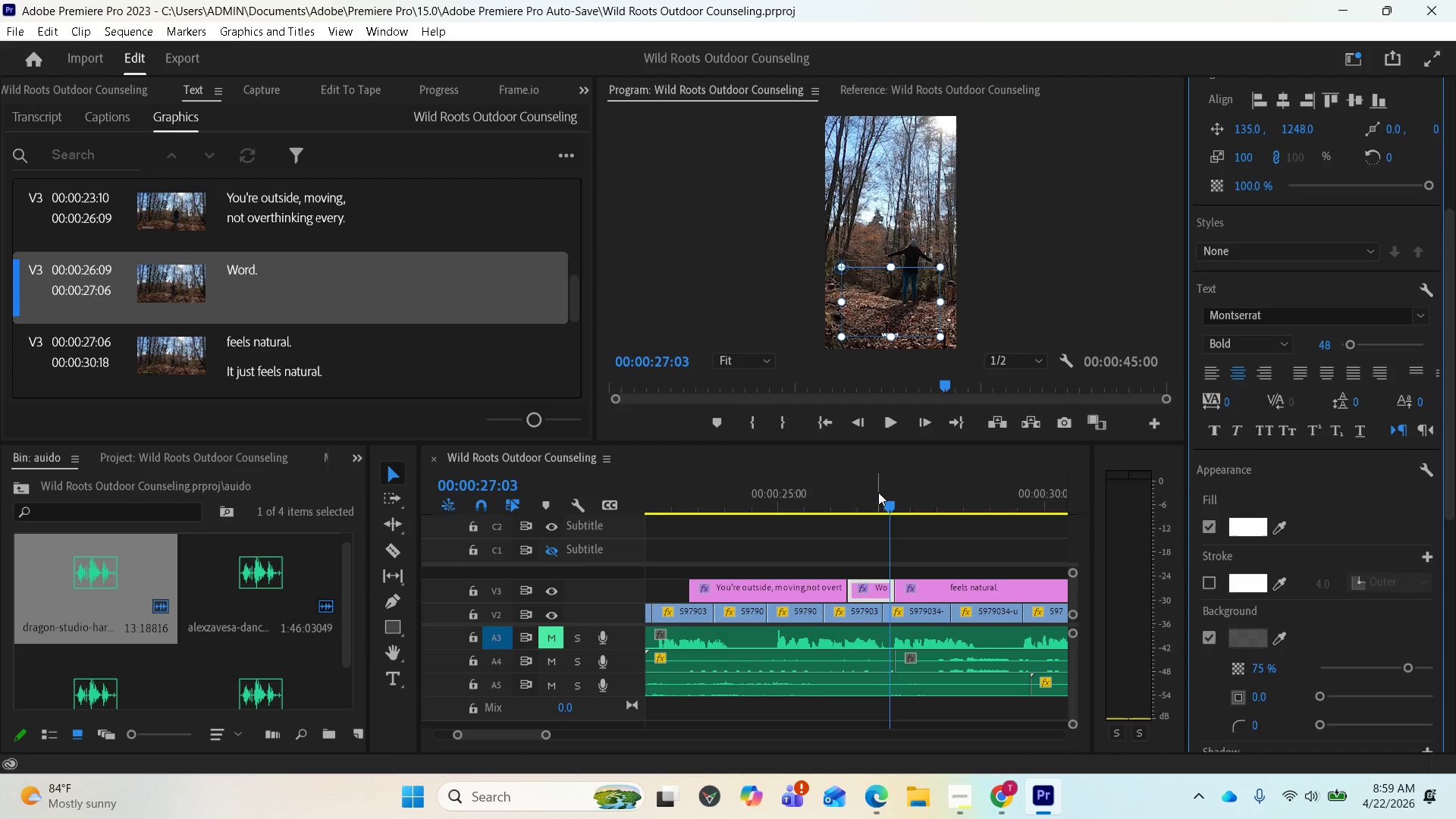 
left_click_drag(start_coordinate=[882, 498], to_coordinate=[817, 510])
 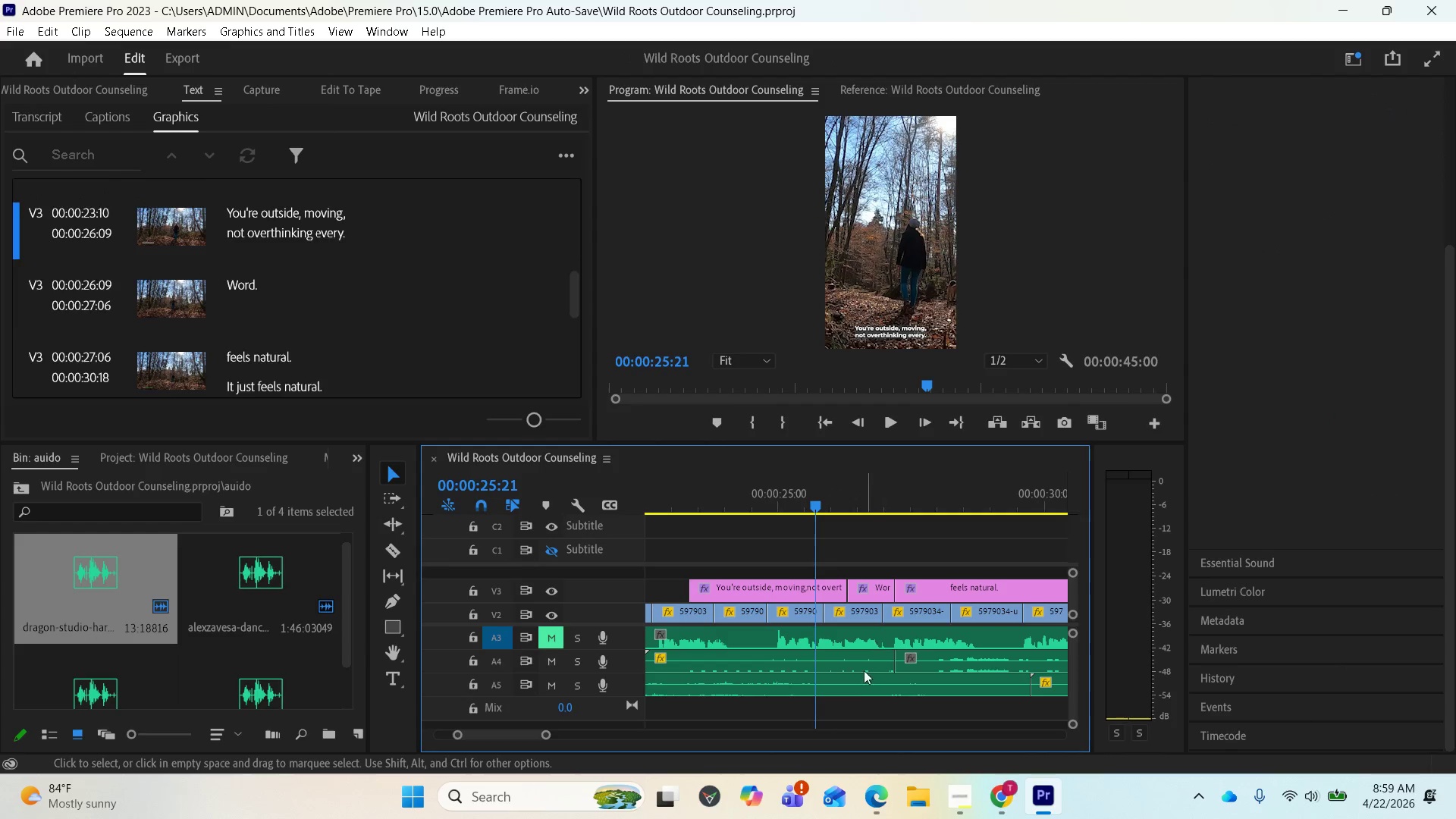 
key(Space)
 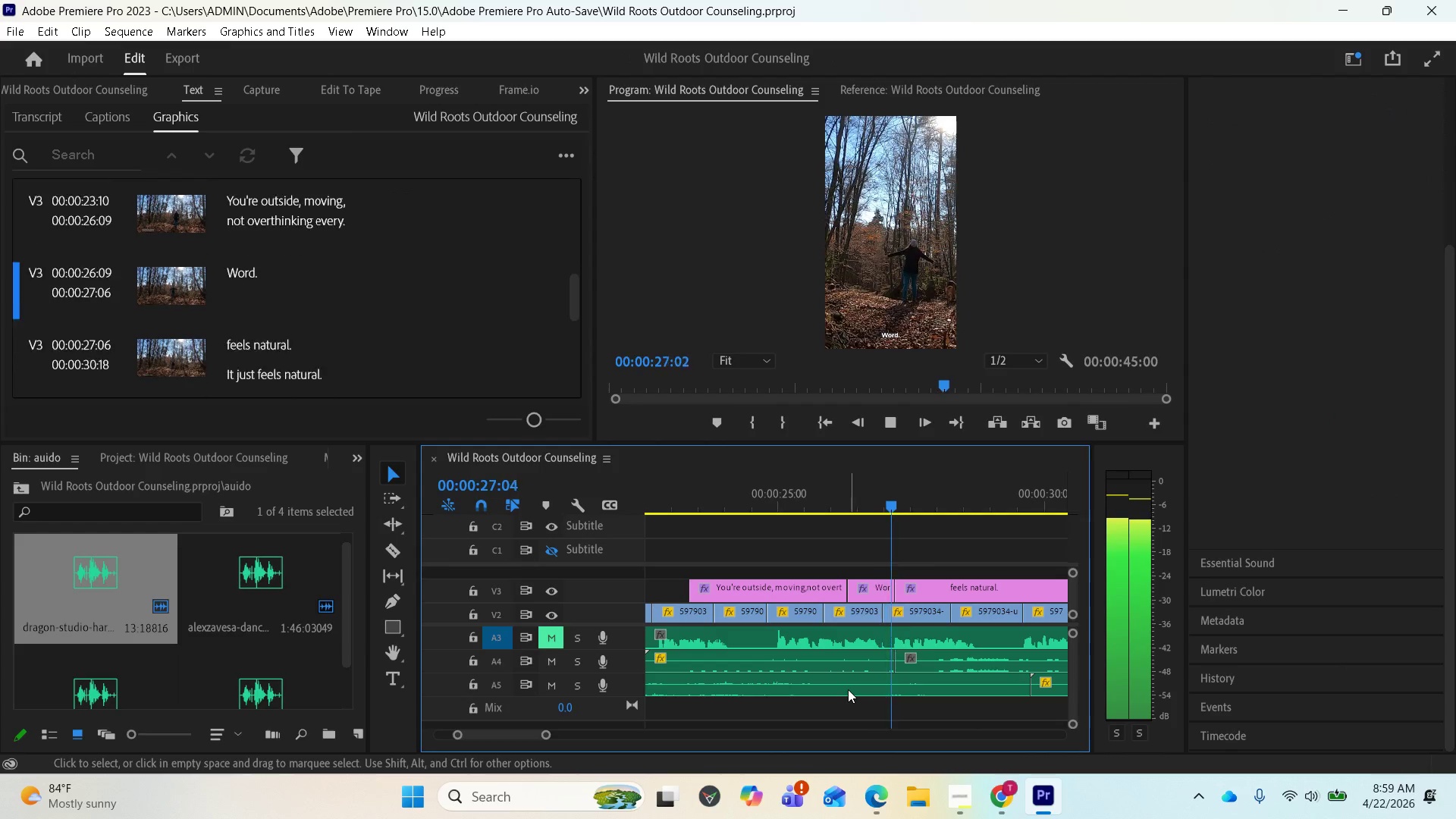 
key(Space)
 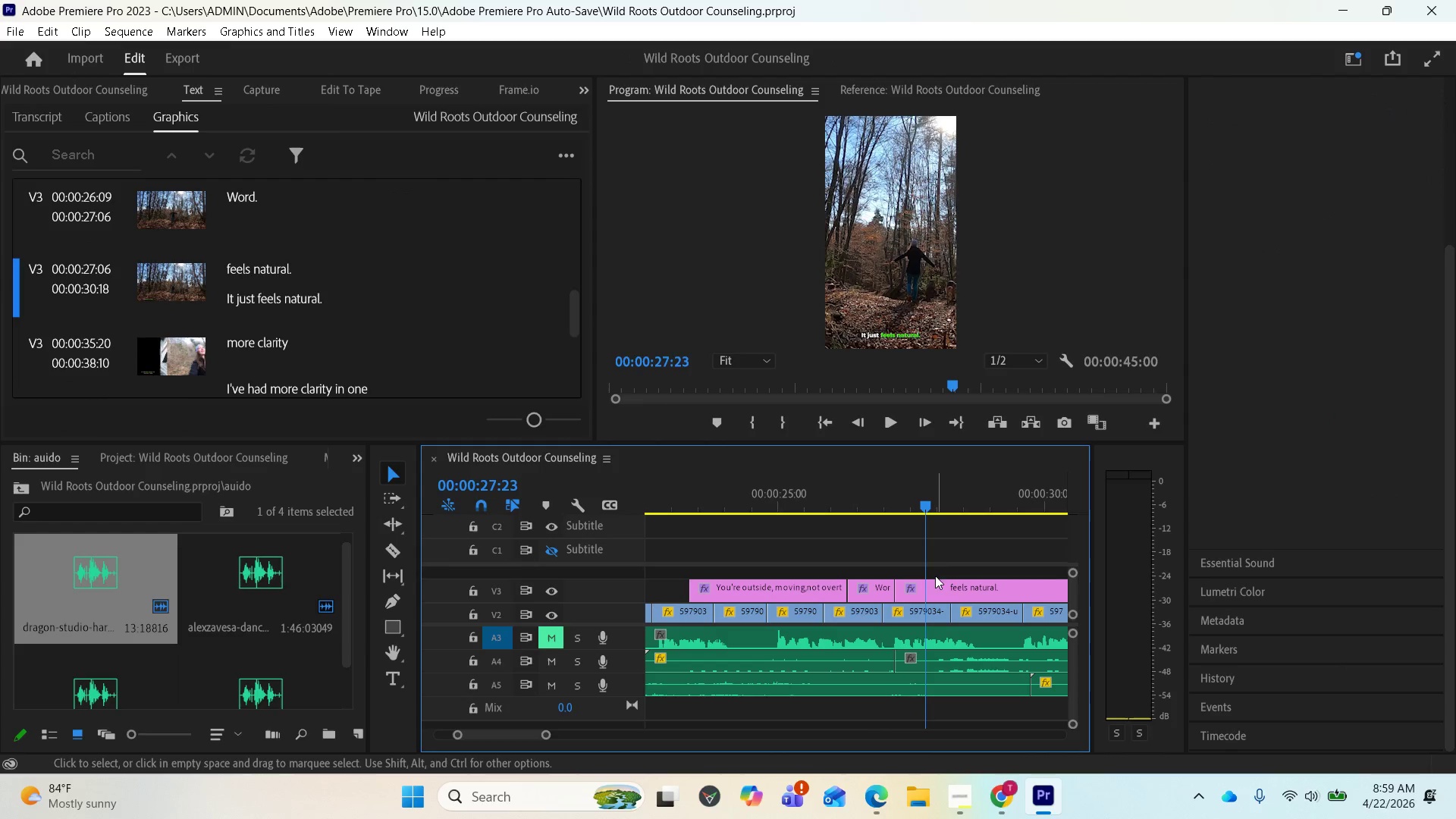 
left_click([936, 580])
 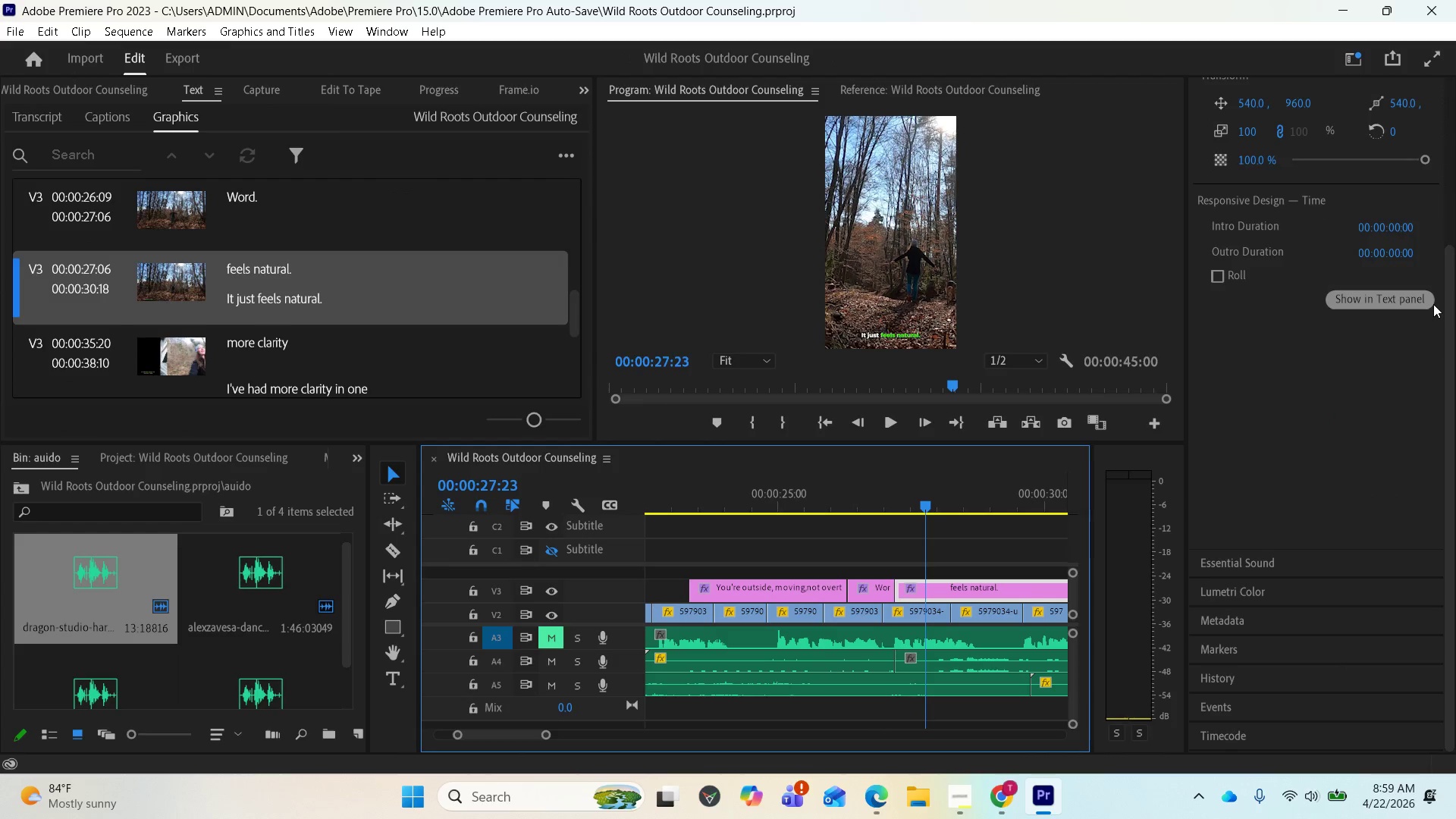 
left_click_drag(start_coordinate=[1449, 304], to_coordinate=[1444, 63])
 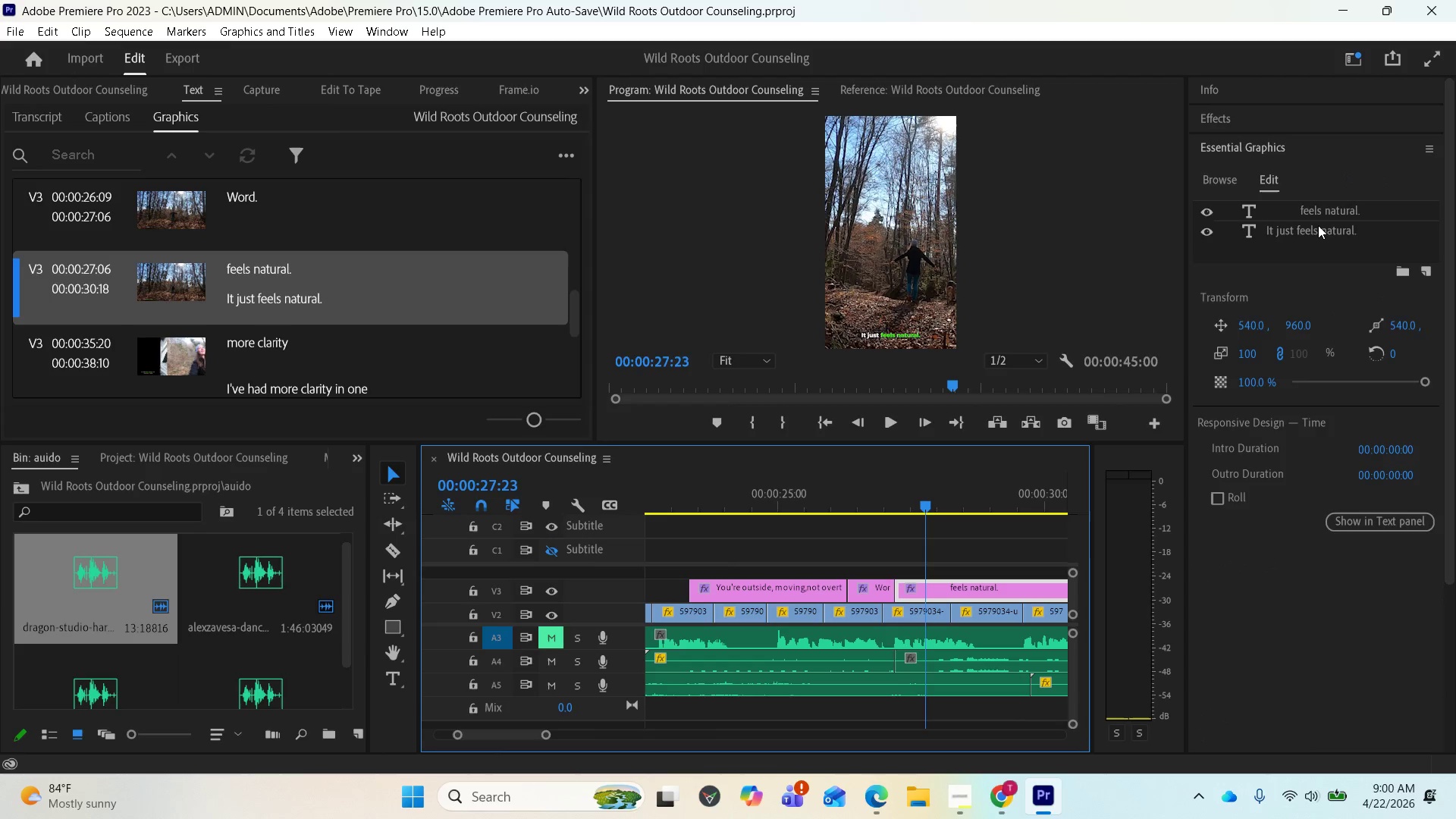 
left_click([1318, 225])
 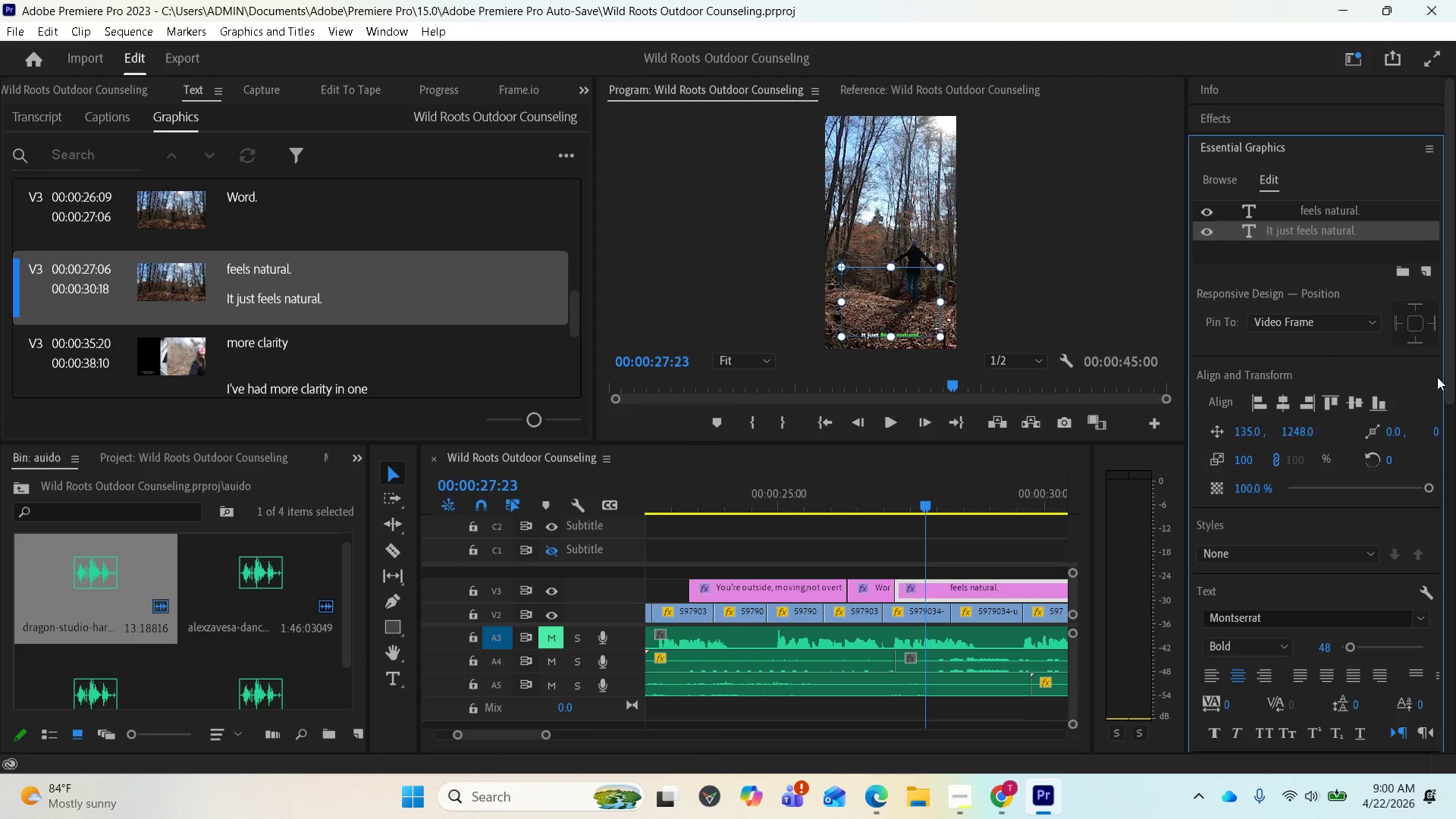 
left_click_drag(start_coordinate=[1449, 372], to_coordinate=[1442, 639])
 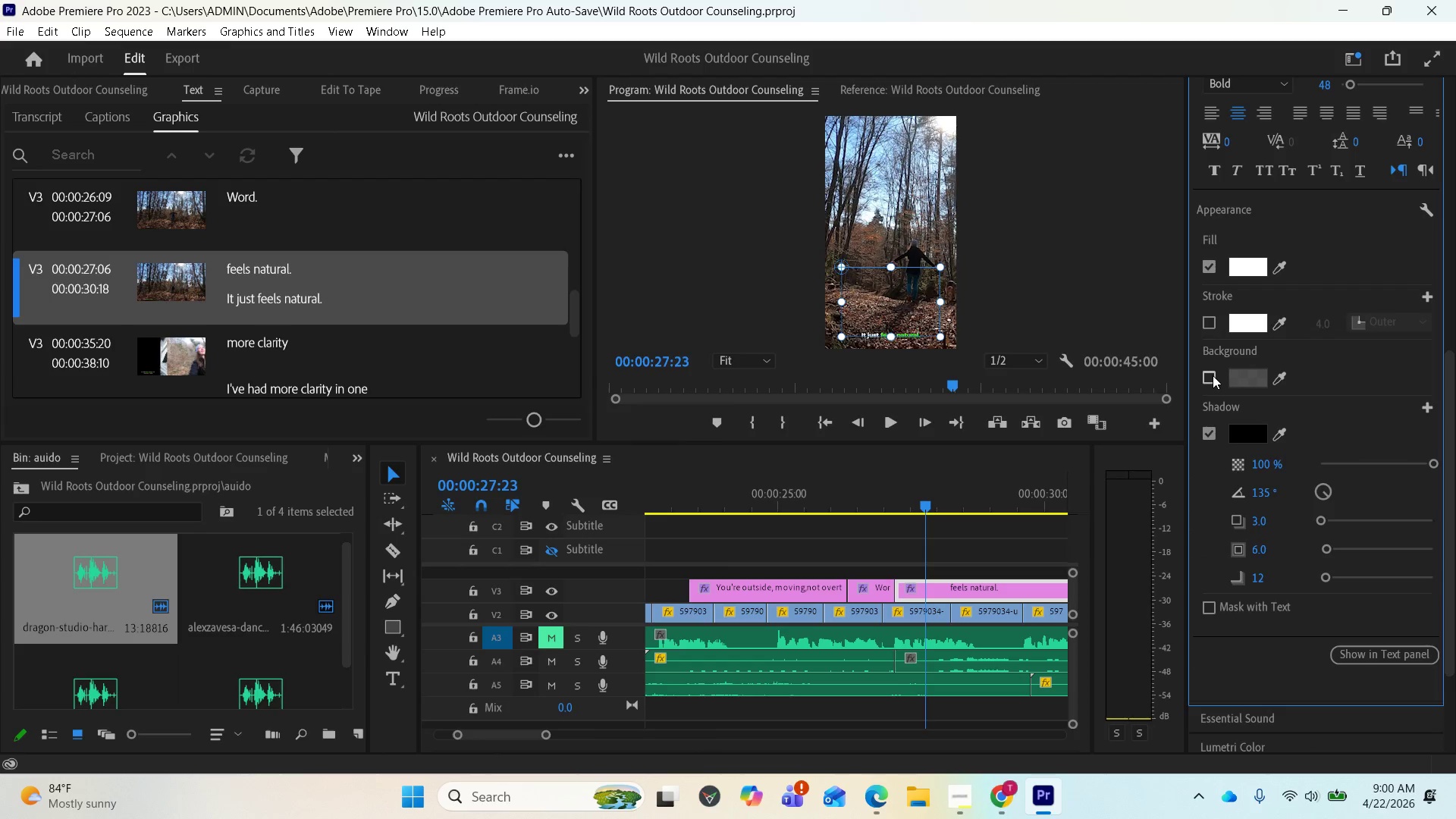 
left_click([1213, 375])
 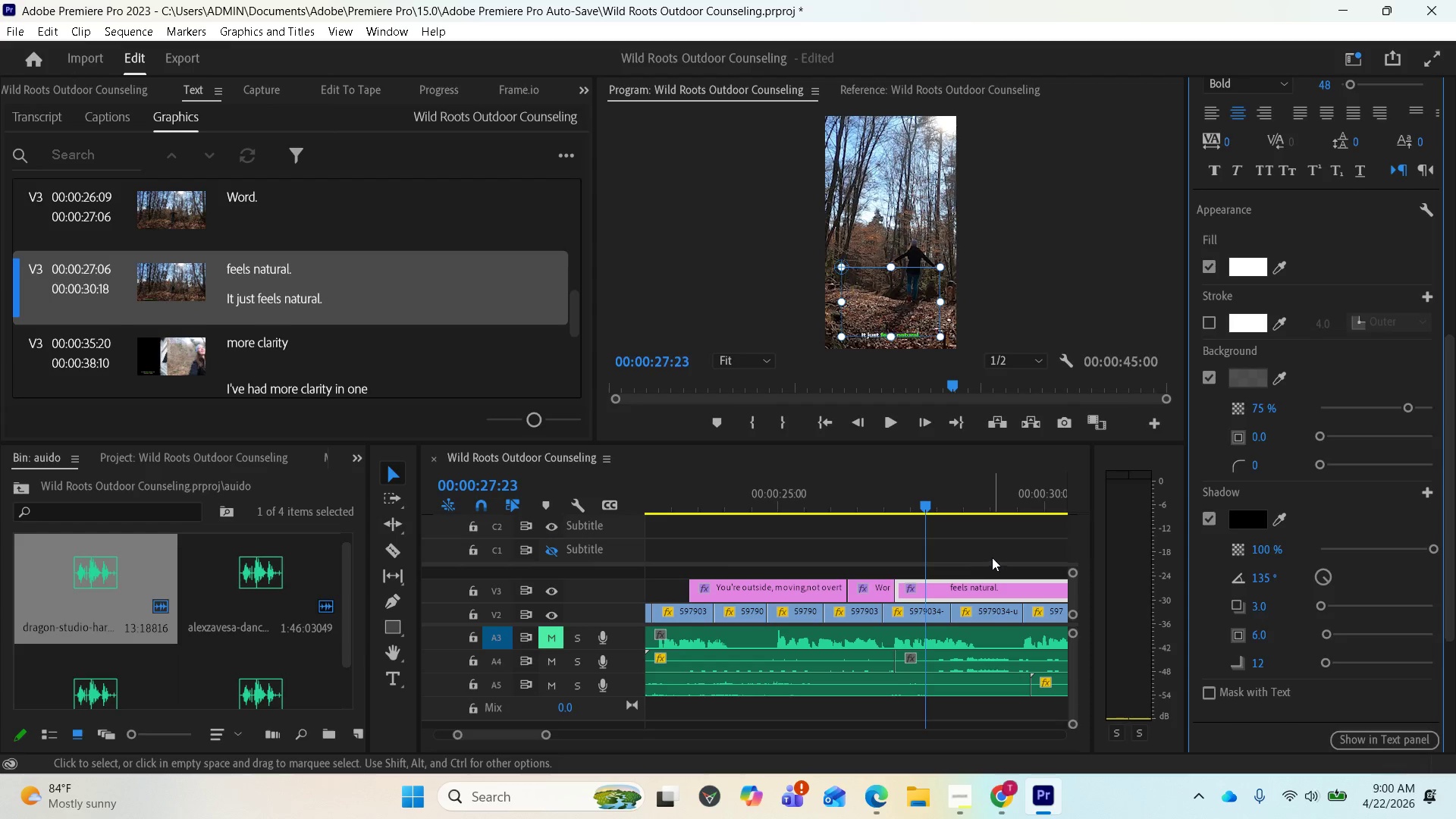 
left_click_drag(start_coordinate=[924, 504], to_coordinate=[830, 487])
 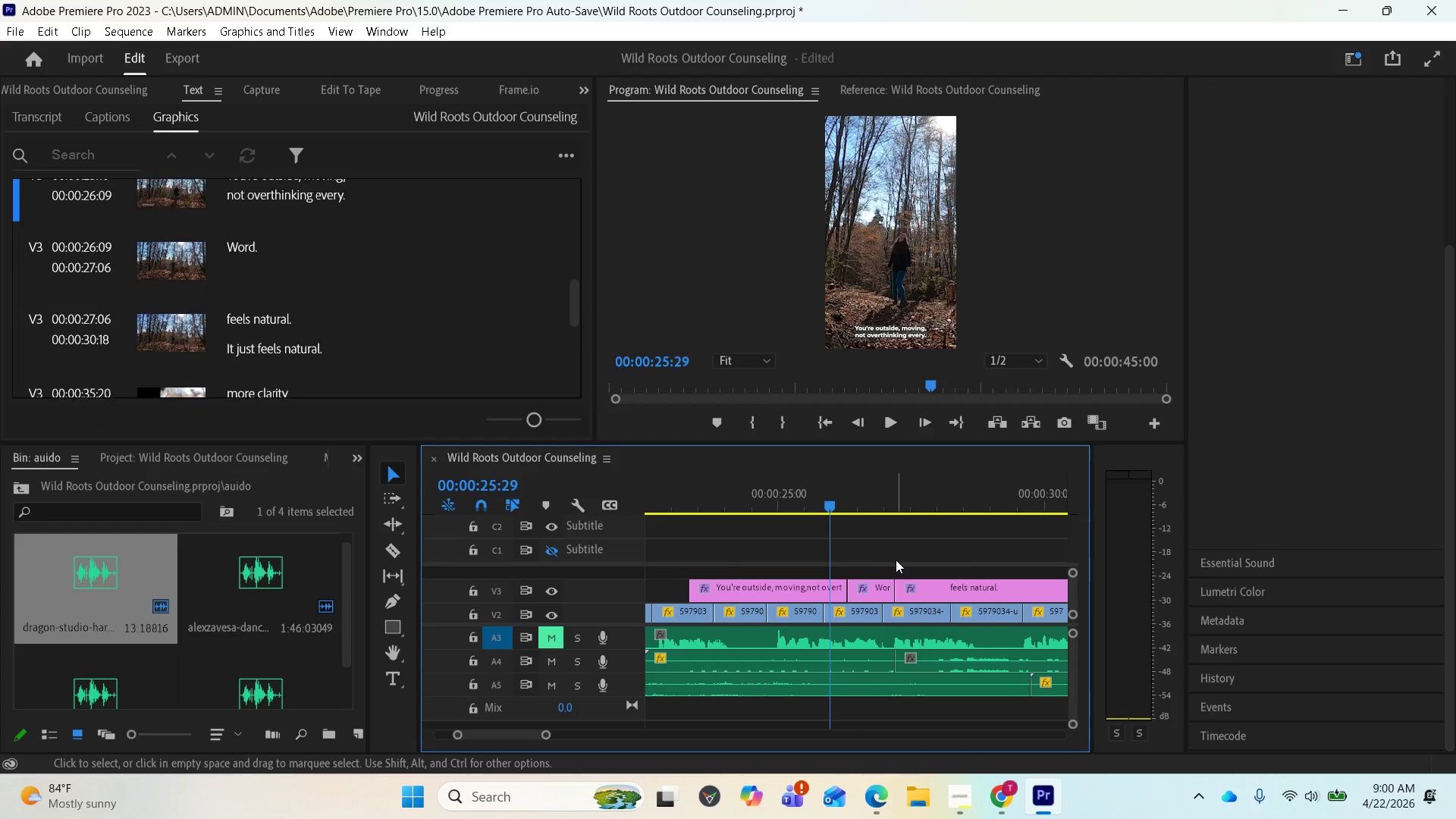 
key(Space)
 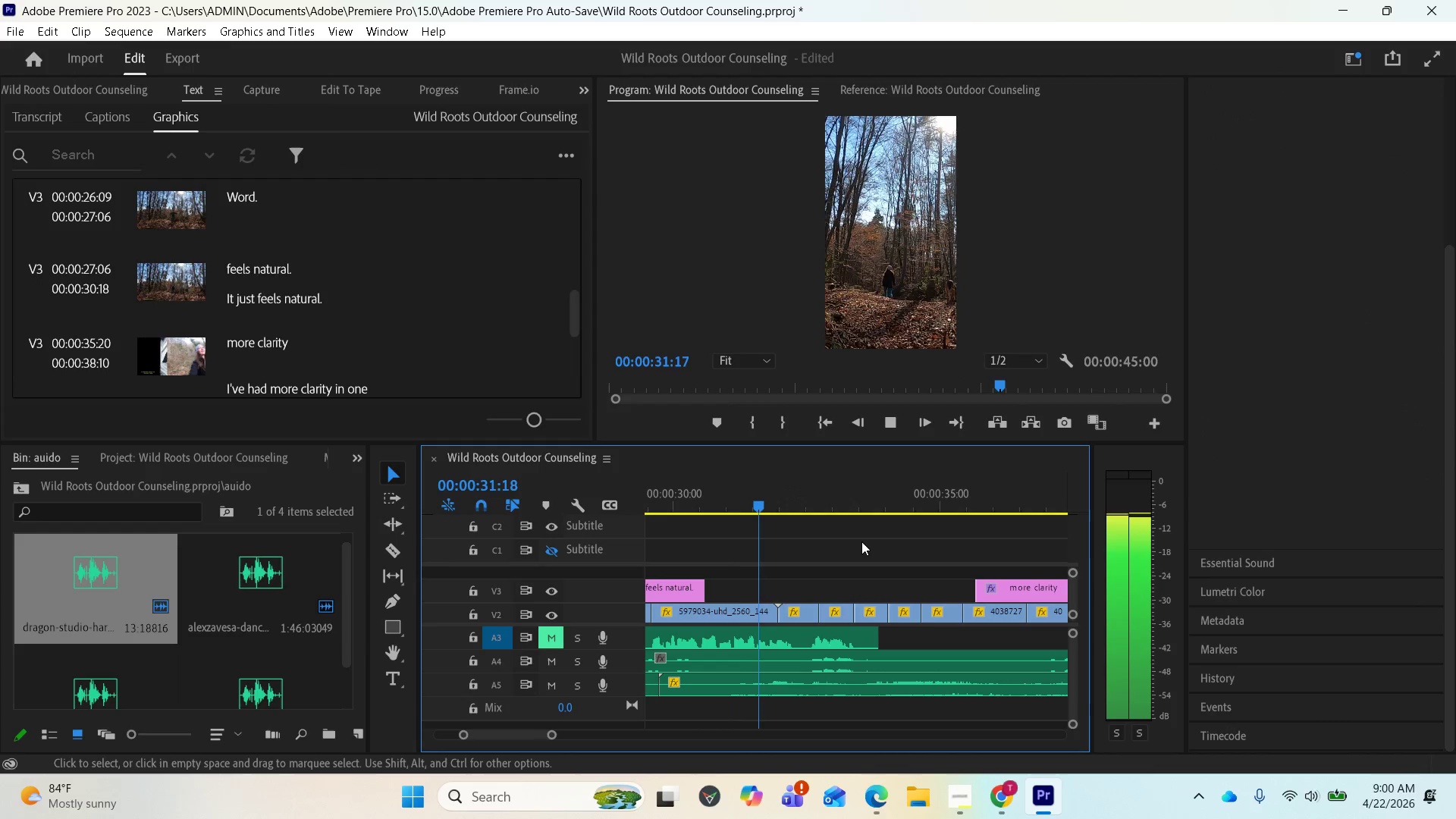 
wait(10.7)
 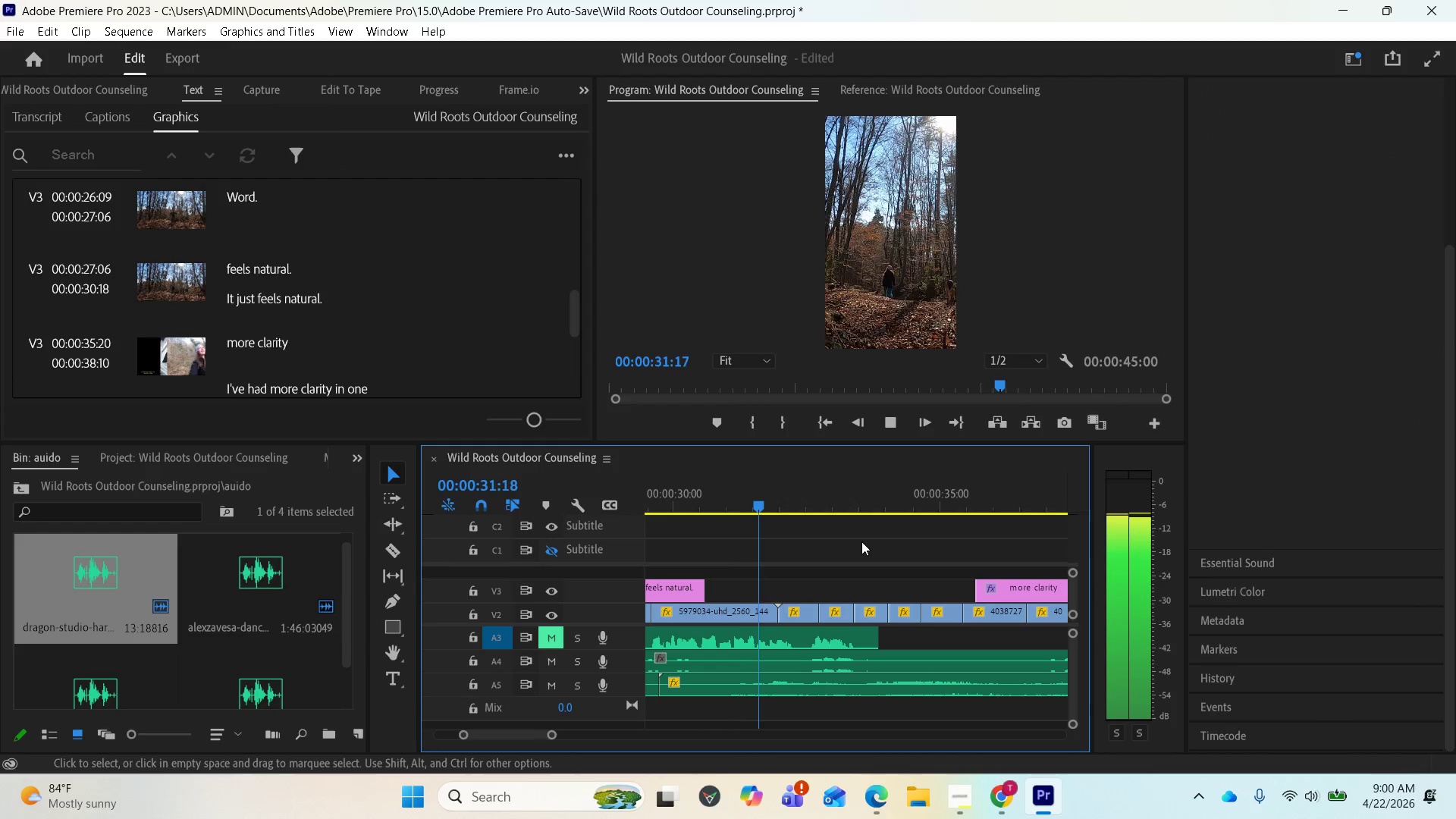 
key(Space)
 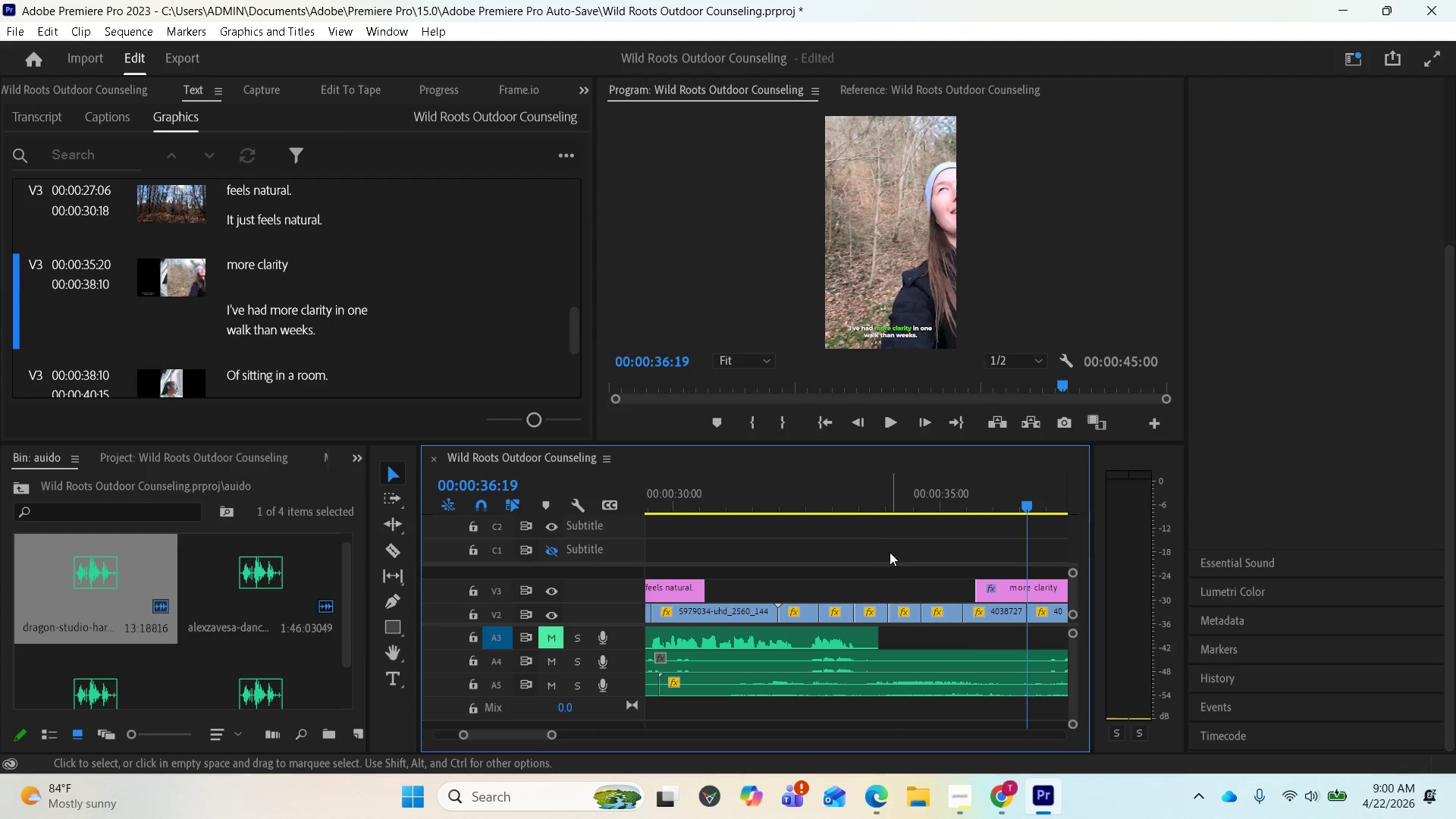 
scroll: coordinate [883, 564], scroll_direction: down, amount: 7.0
 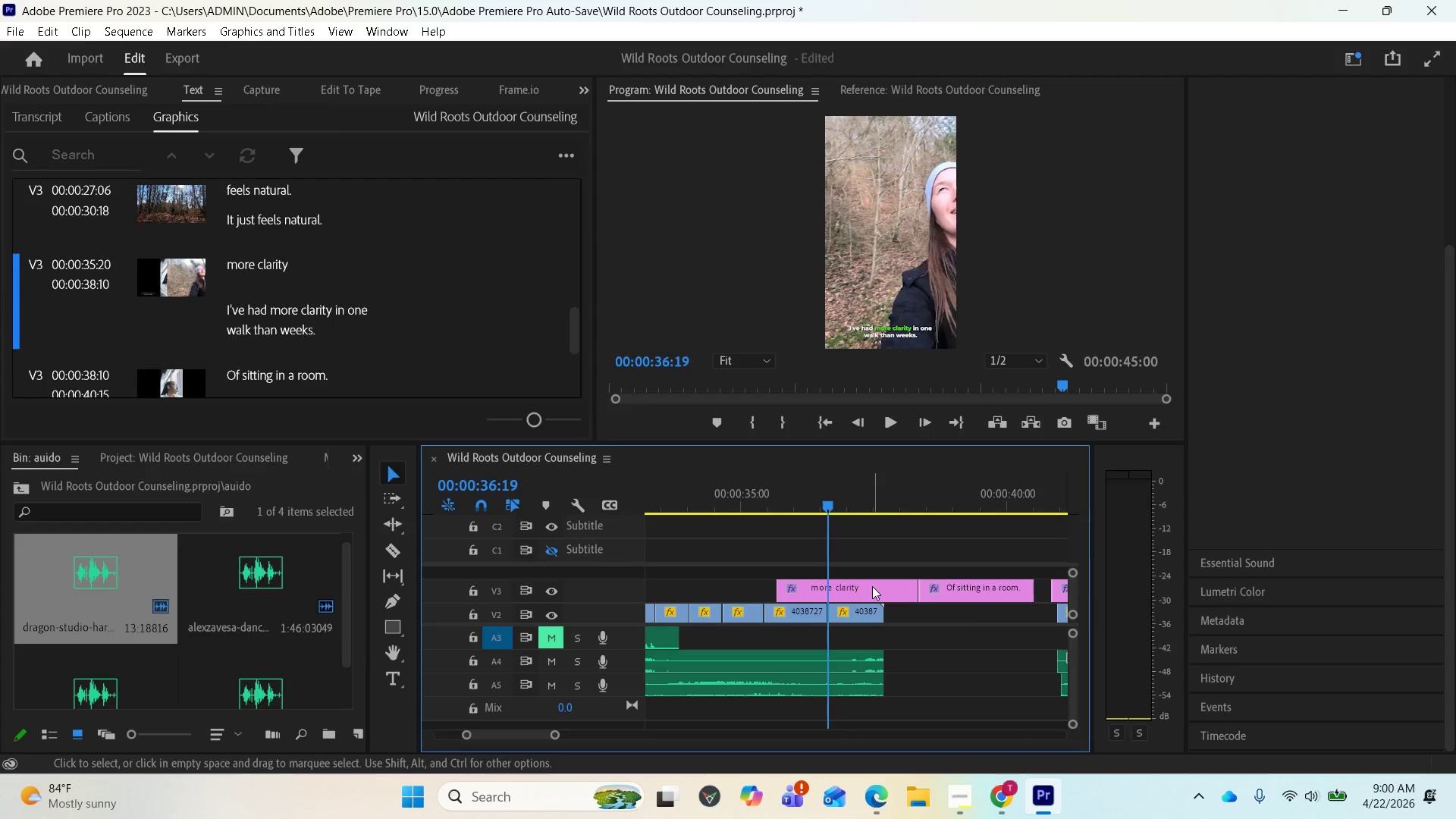 
left_click([872, 586])
 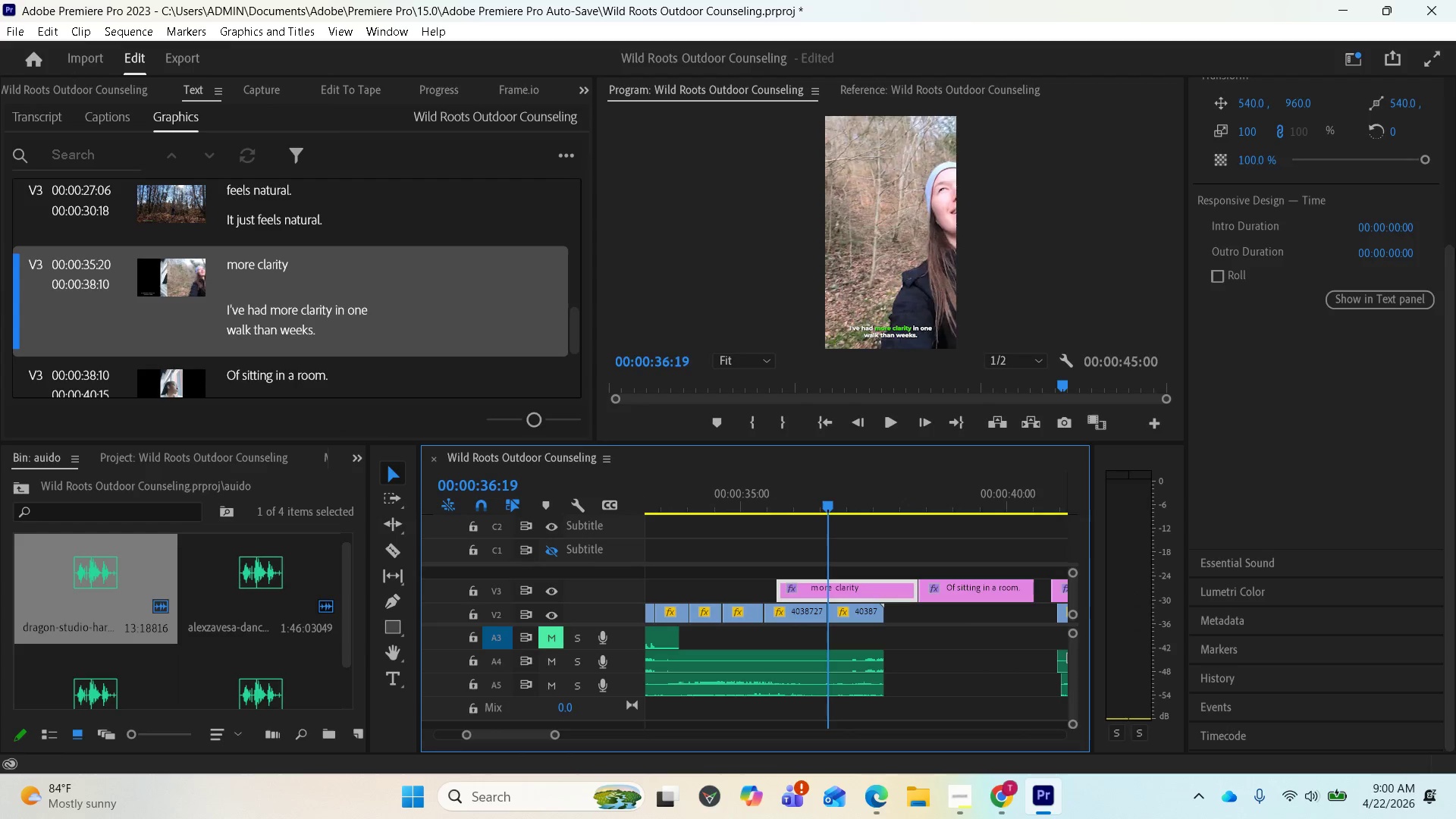 
left_click_drag(start_coordinate=[1452, 265], to_coordinate=[1447, 67])
 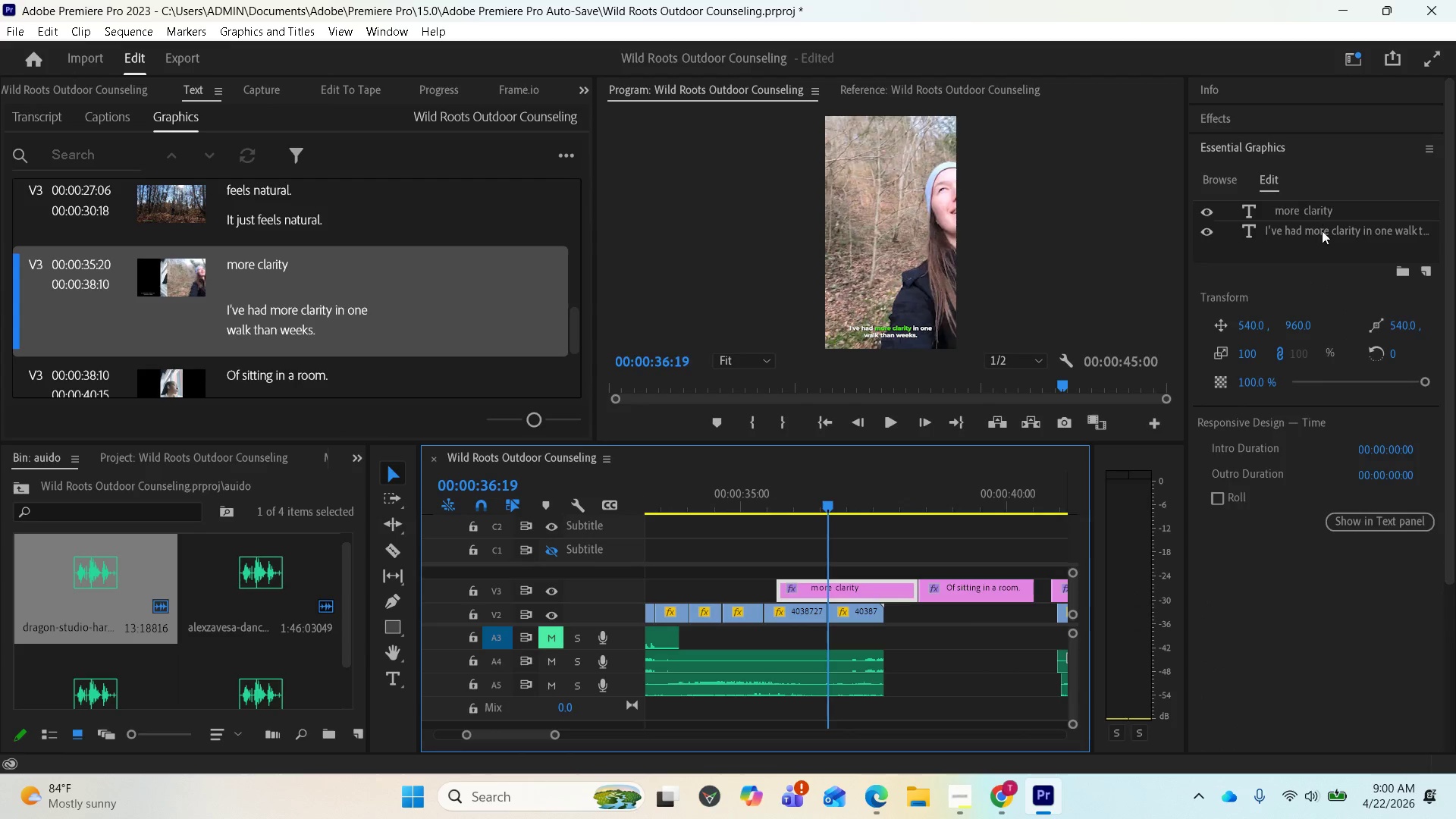 
left_click([1322, 233])
 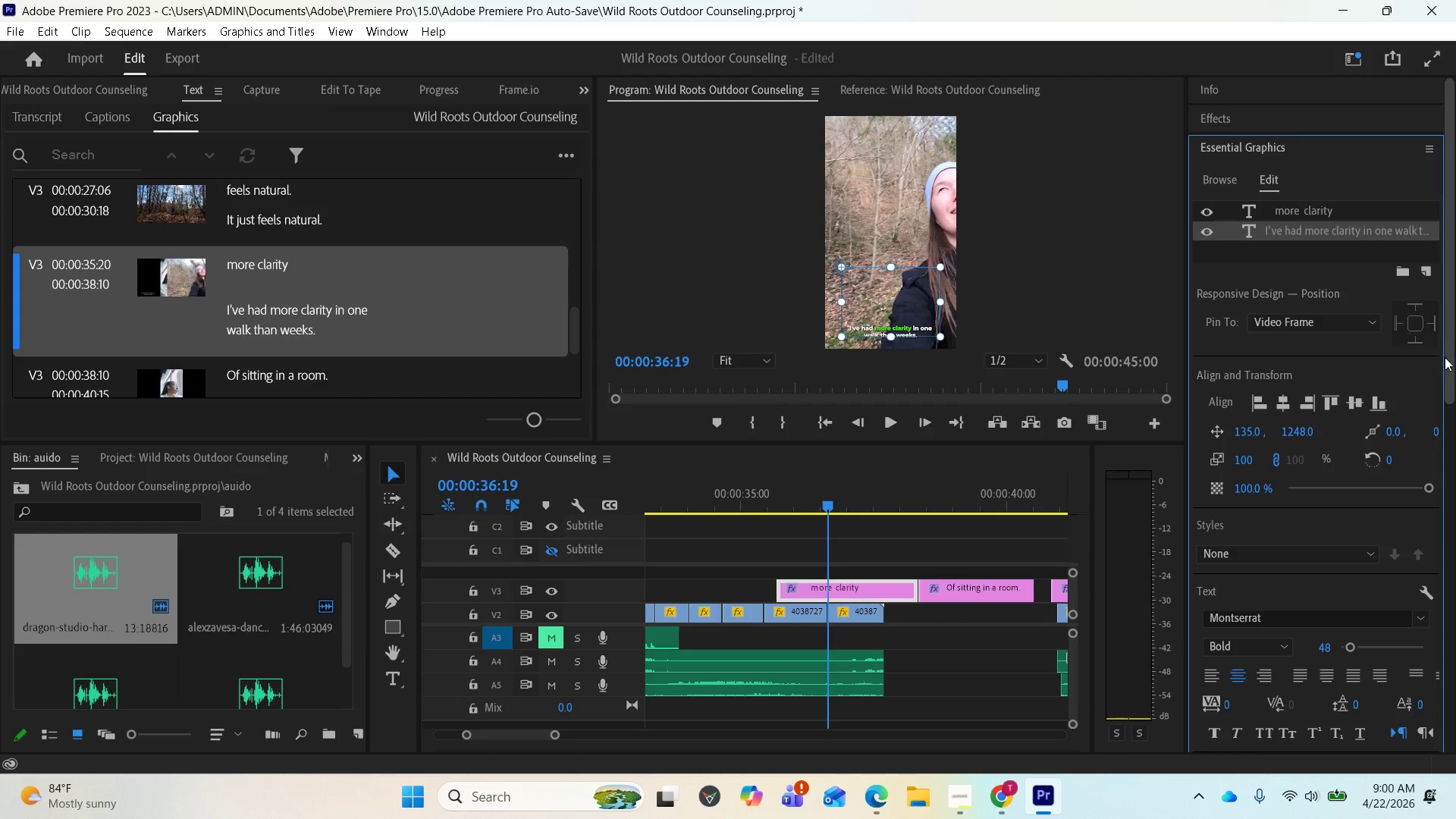 
left_click_drag(start_coordinate=[1449, 363], to_coordinate=[1455, 545])
 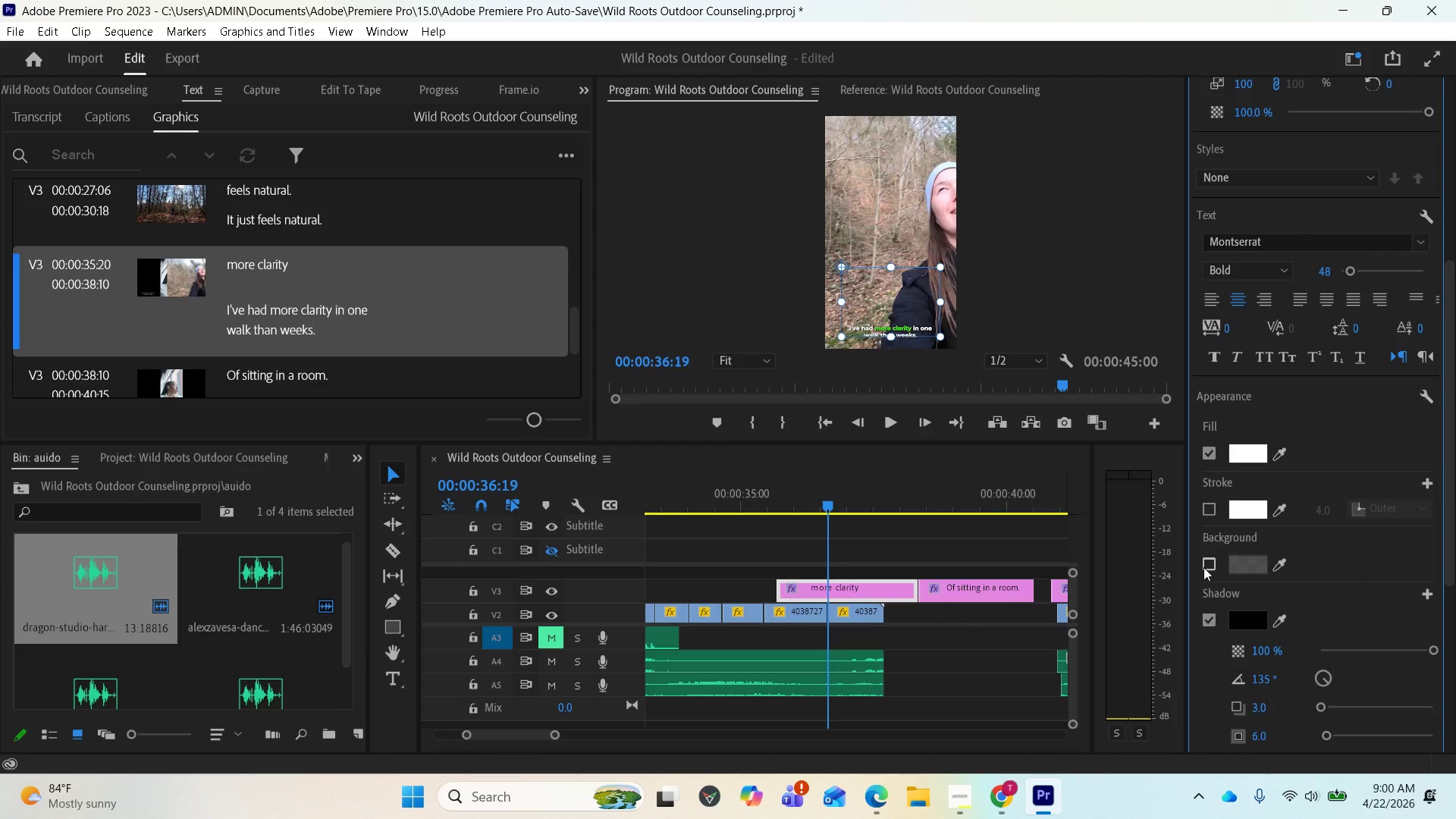 
left_click([1207, 562])
 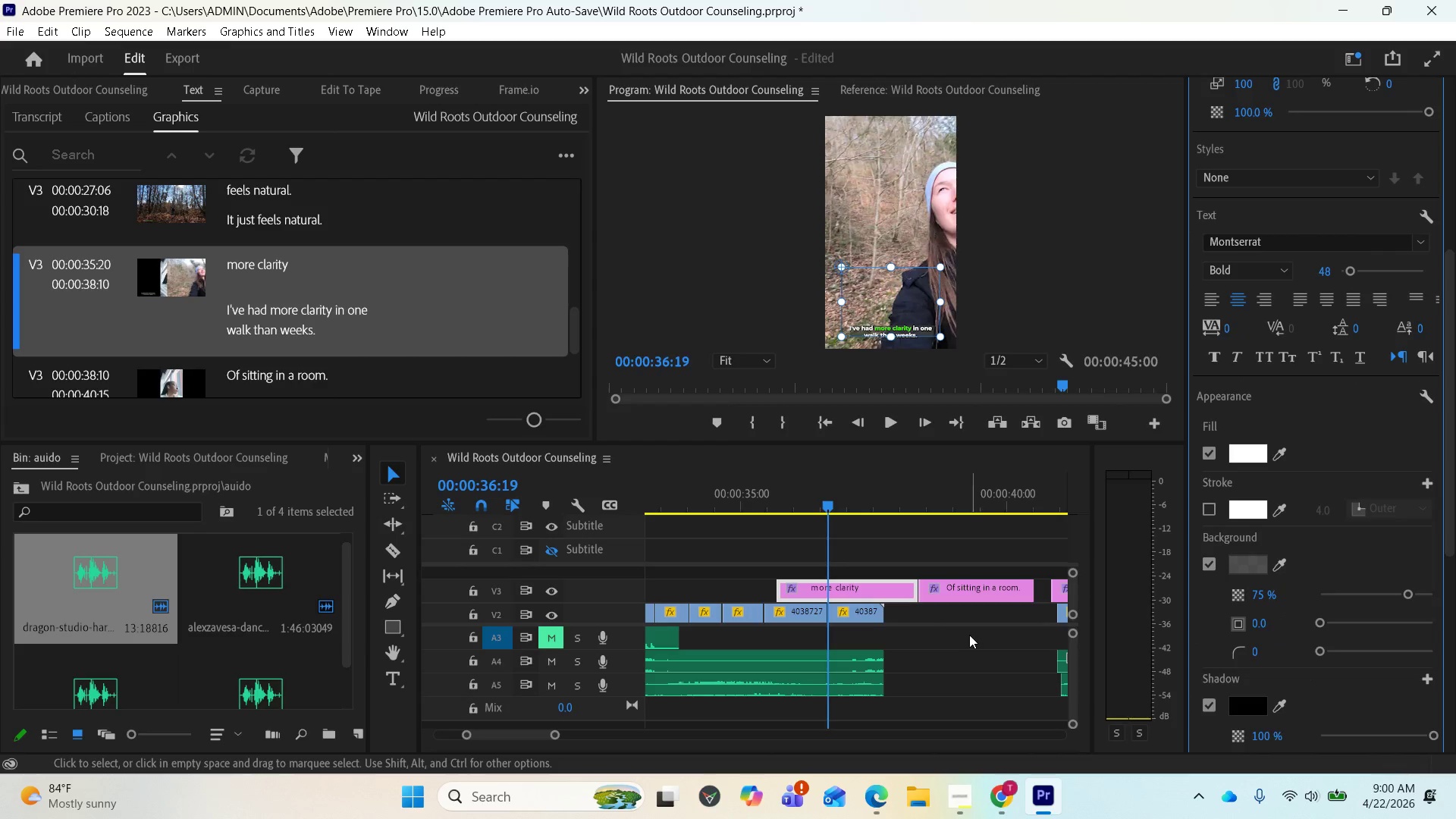 
key(Space)
 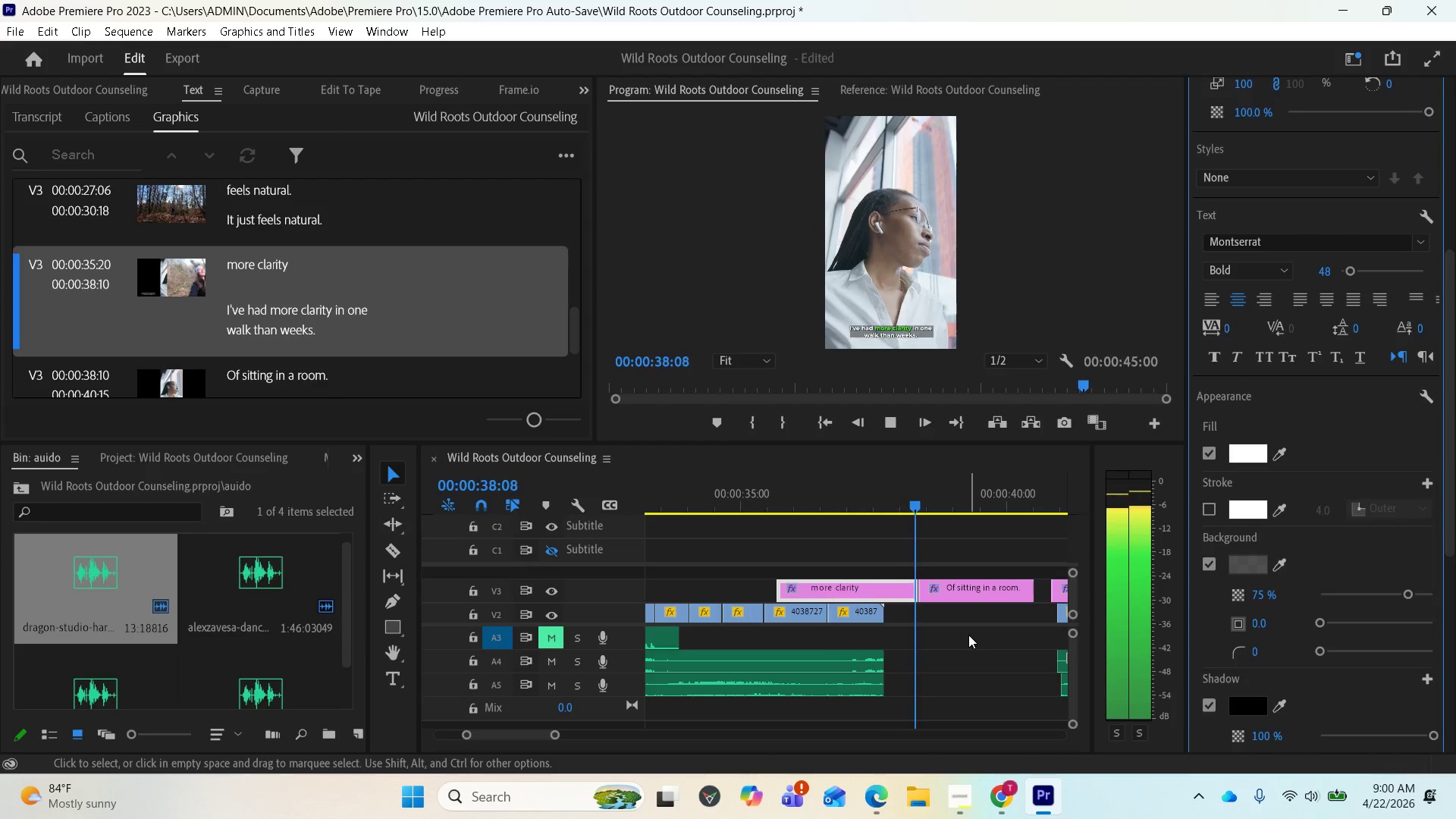 
key(Space)
 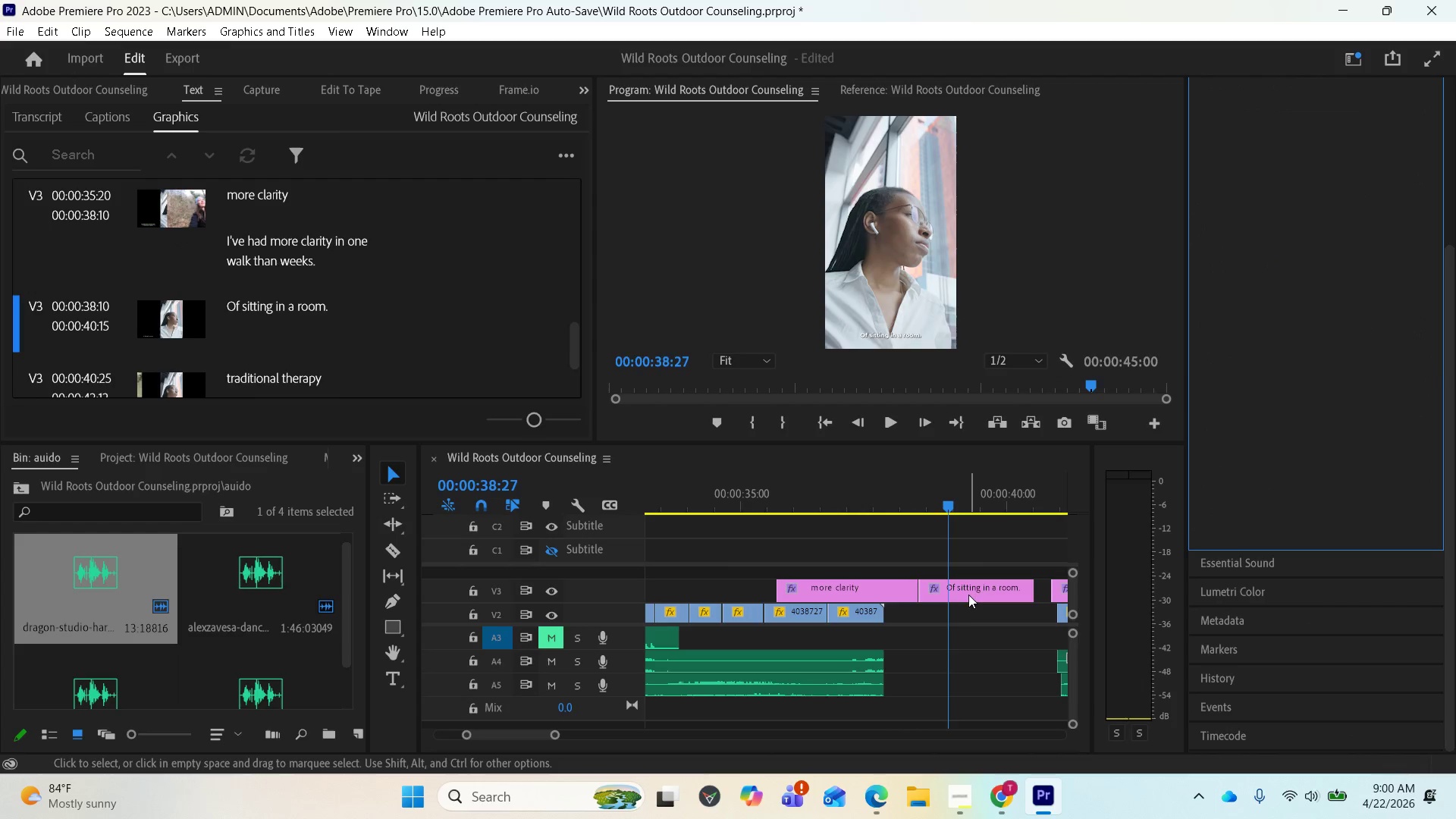 
left_click([969, 591])
 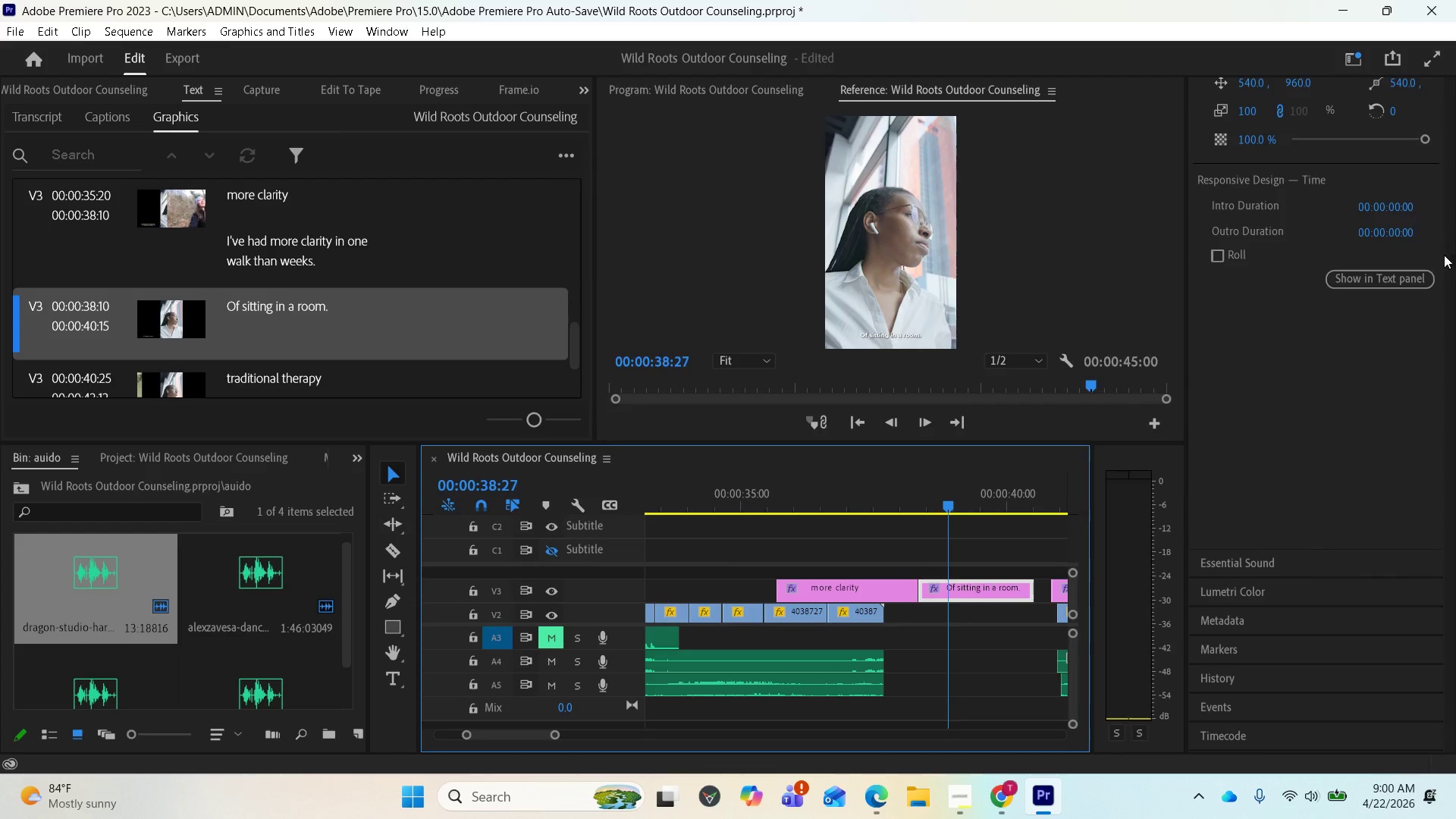 
left_click_drag(start_coordinate=[1453, 281], to_coordinate=[1446, 93])
 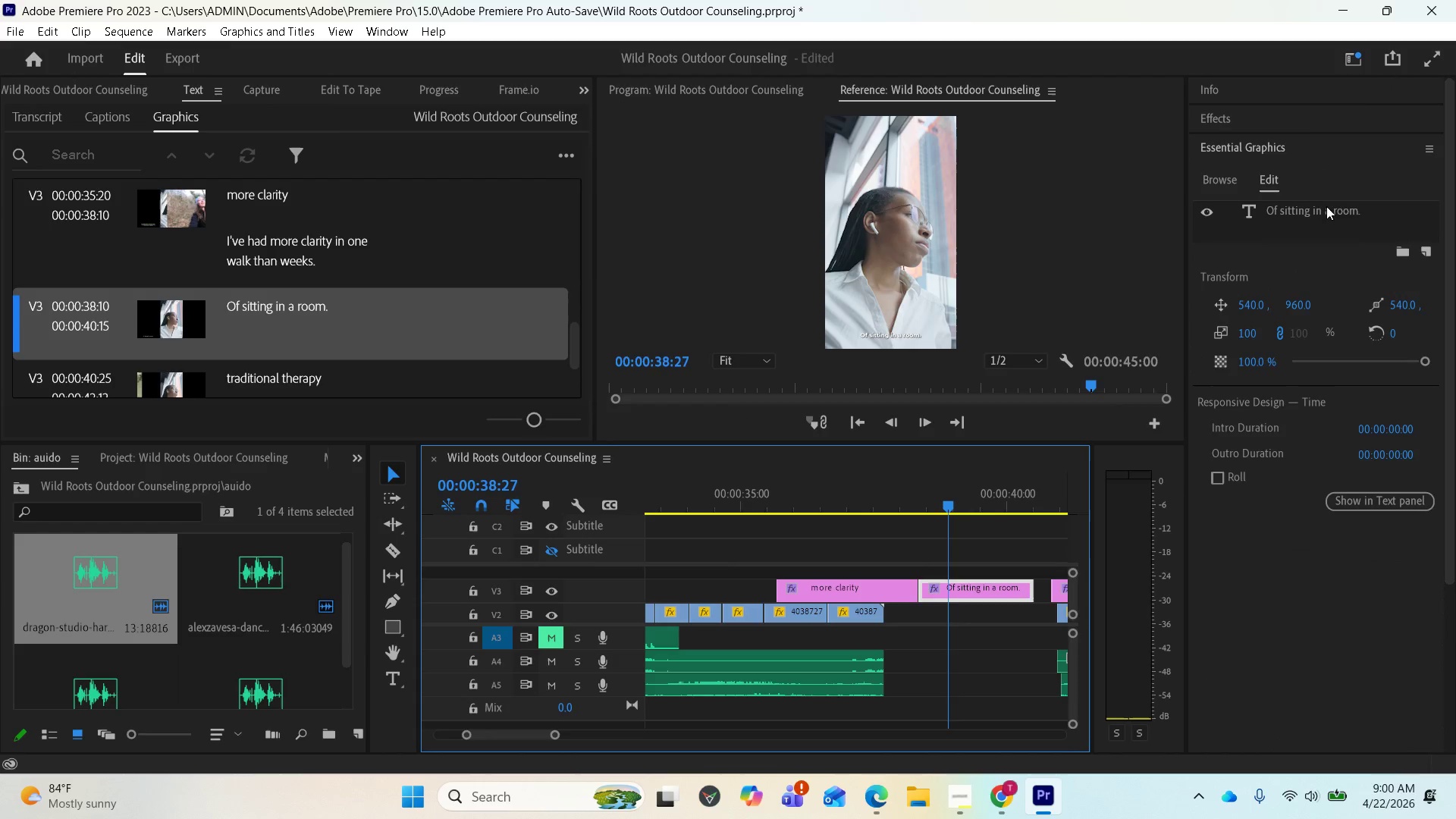 
left_click([1323, 210])
 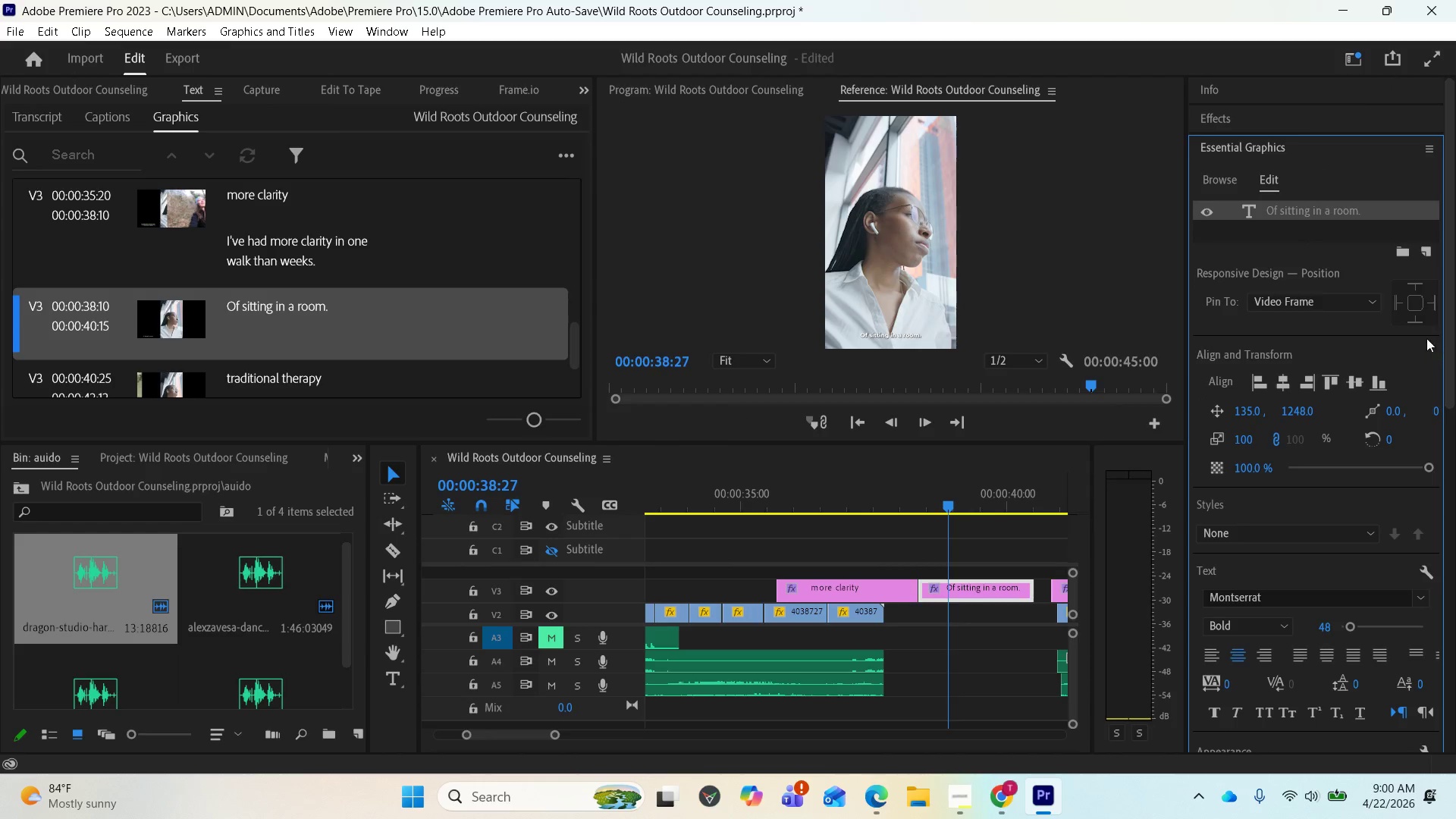 
left_click_drag(start_coordinate=[1447, 366], to_coordinate=[1455, 450])
 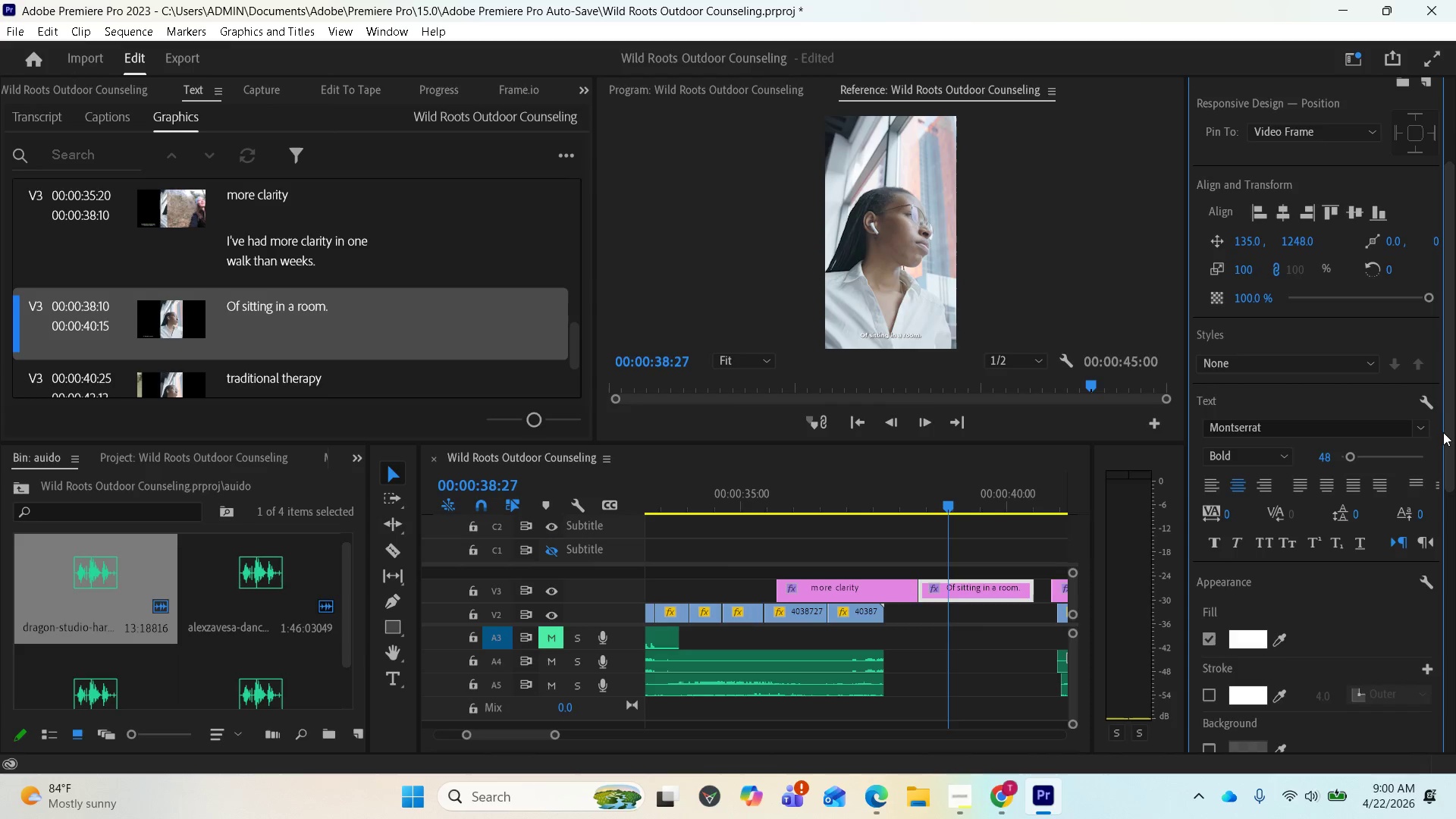 
left_click_drag(start_coordinate=[1446, 439], to_coordinate=[1444, 510])
 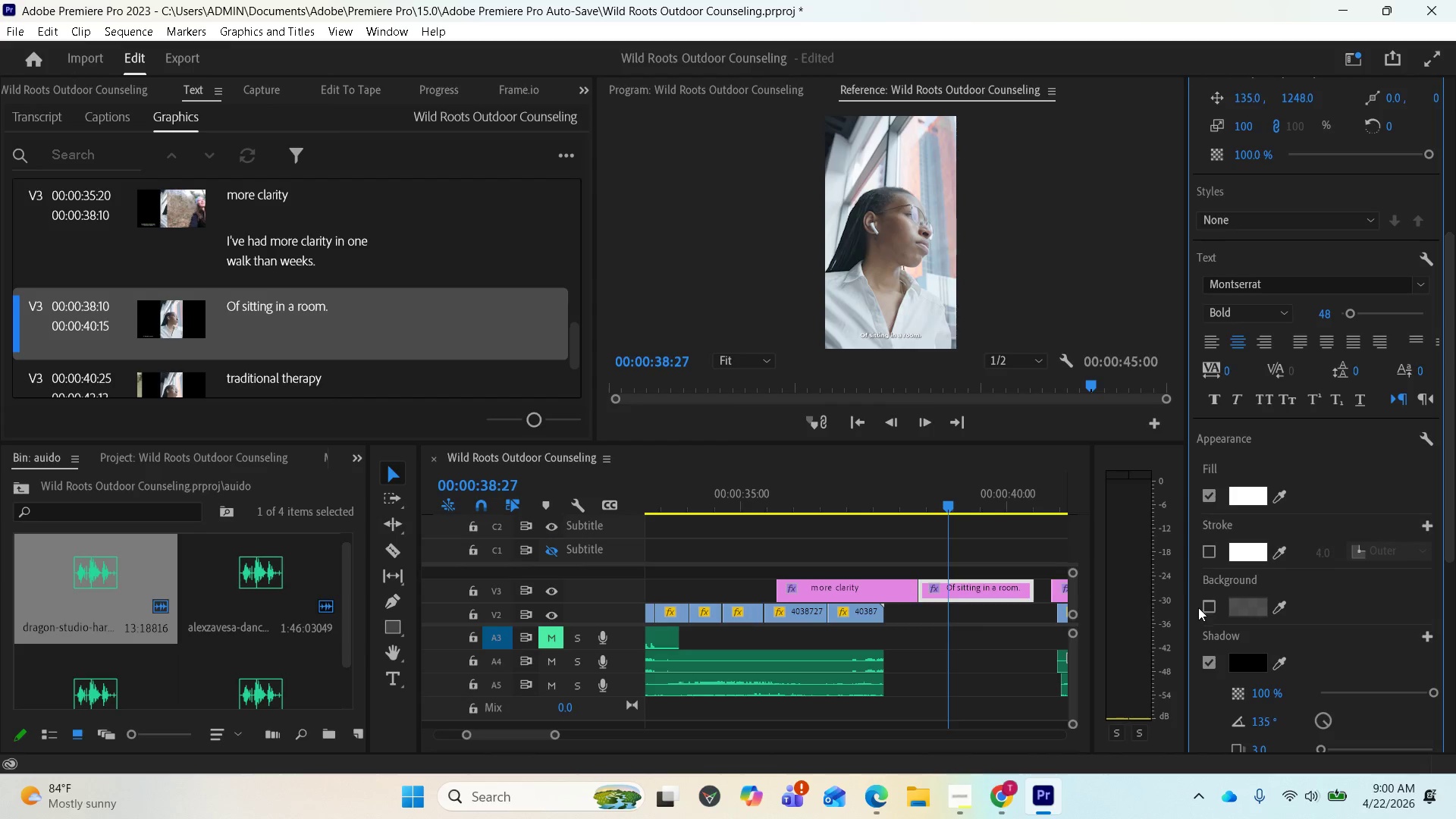 
left_click([1206, 607])
 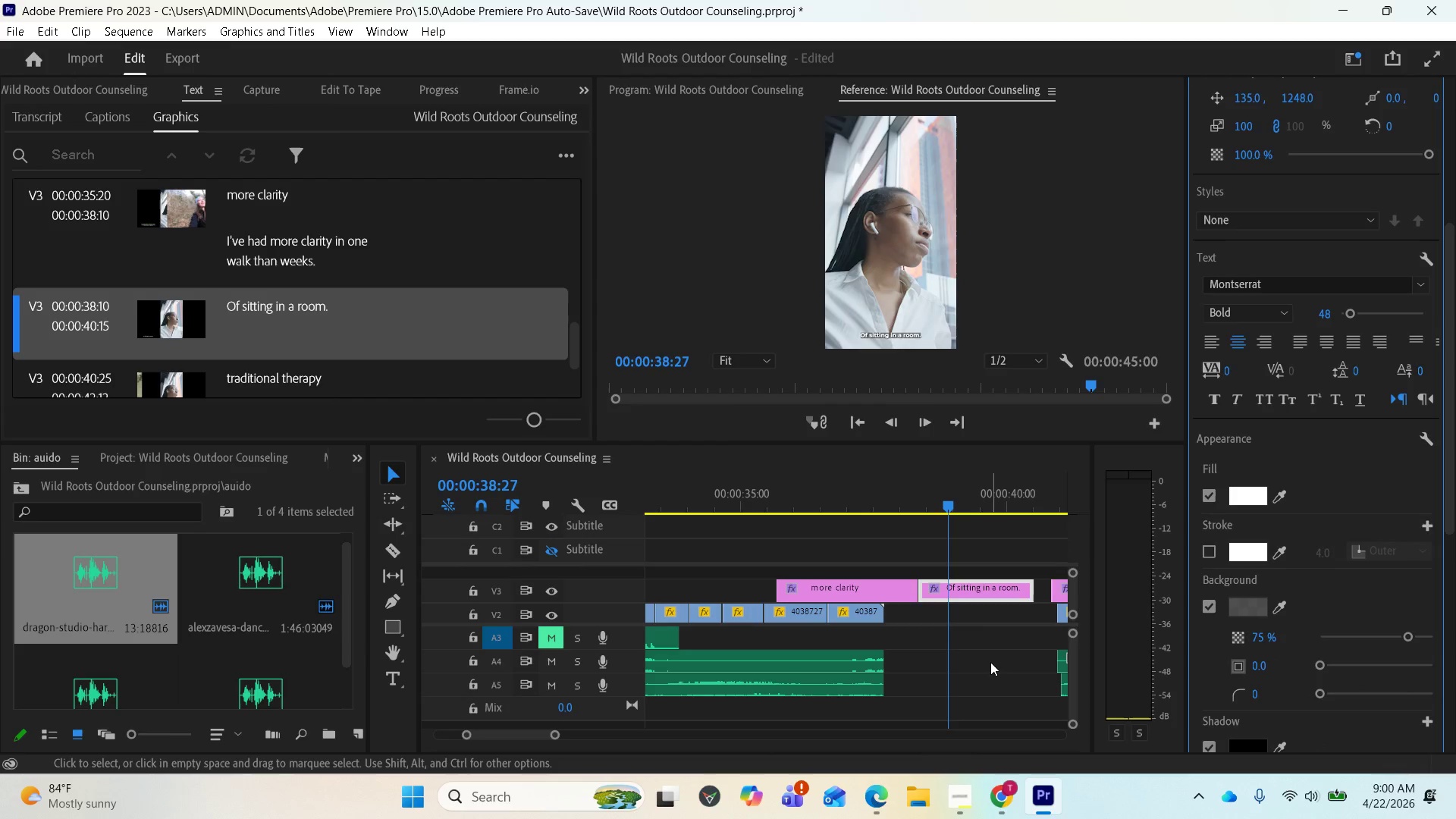 
key(Space)
 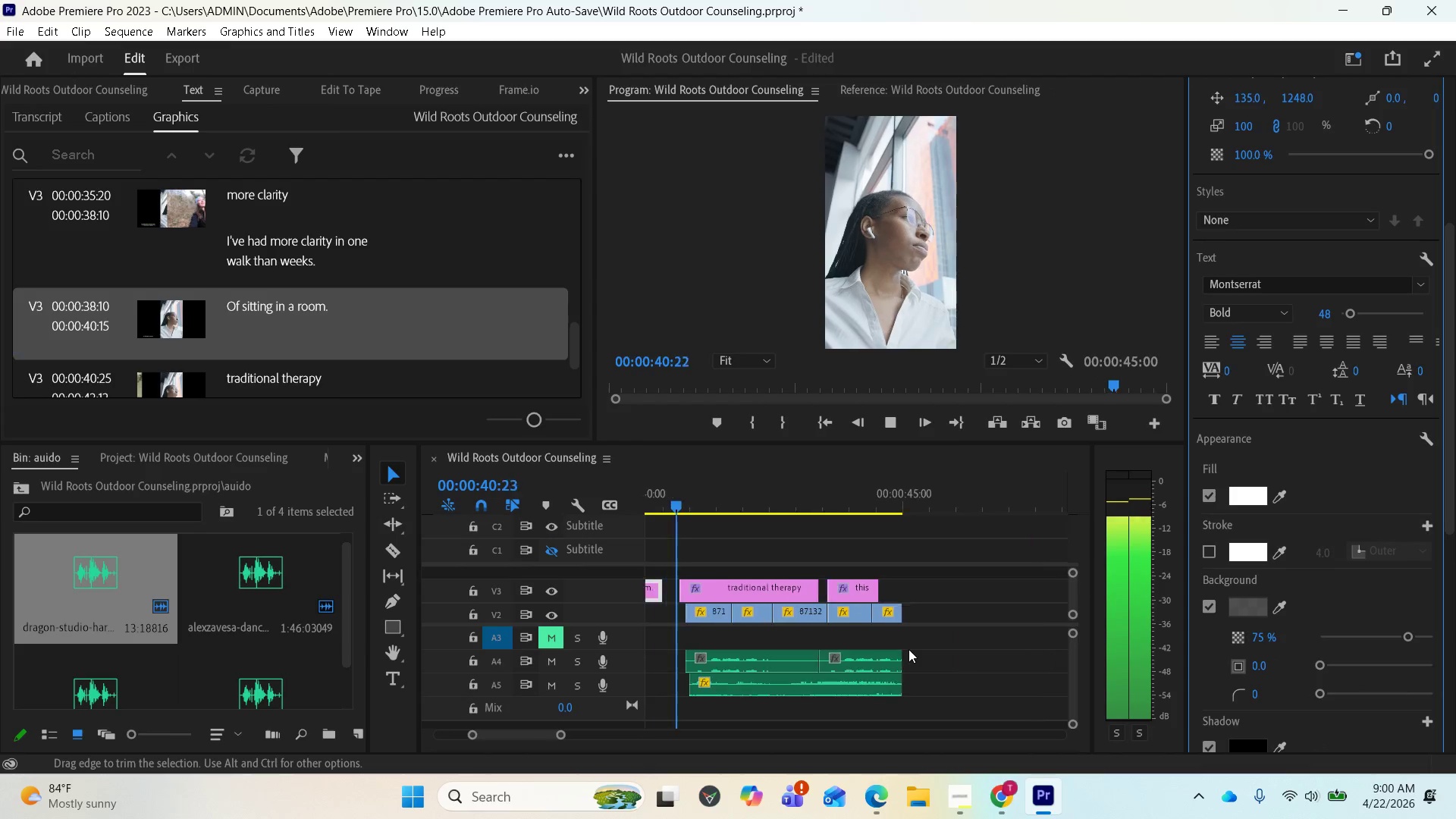 
key(Space)
 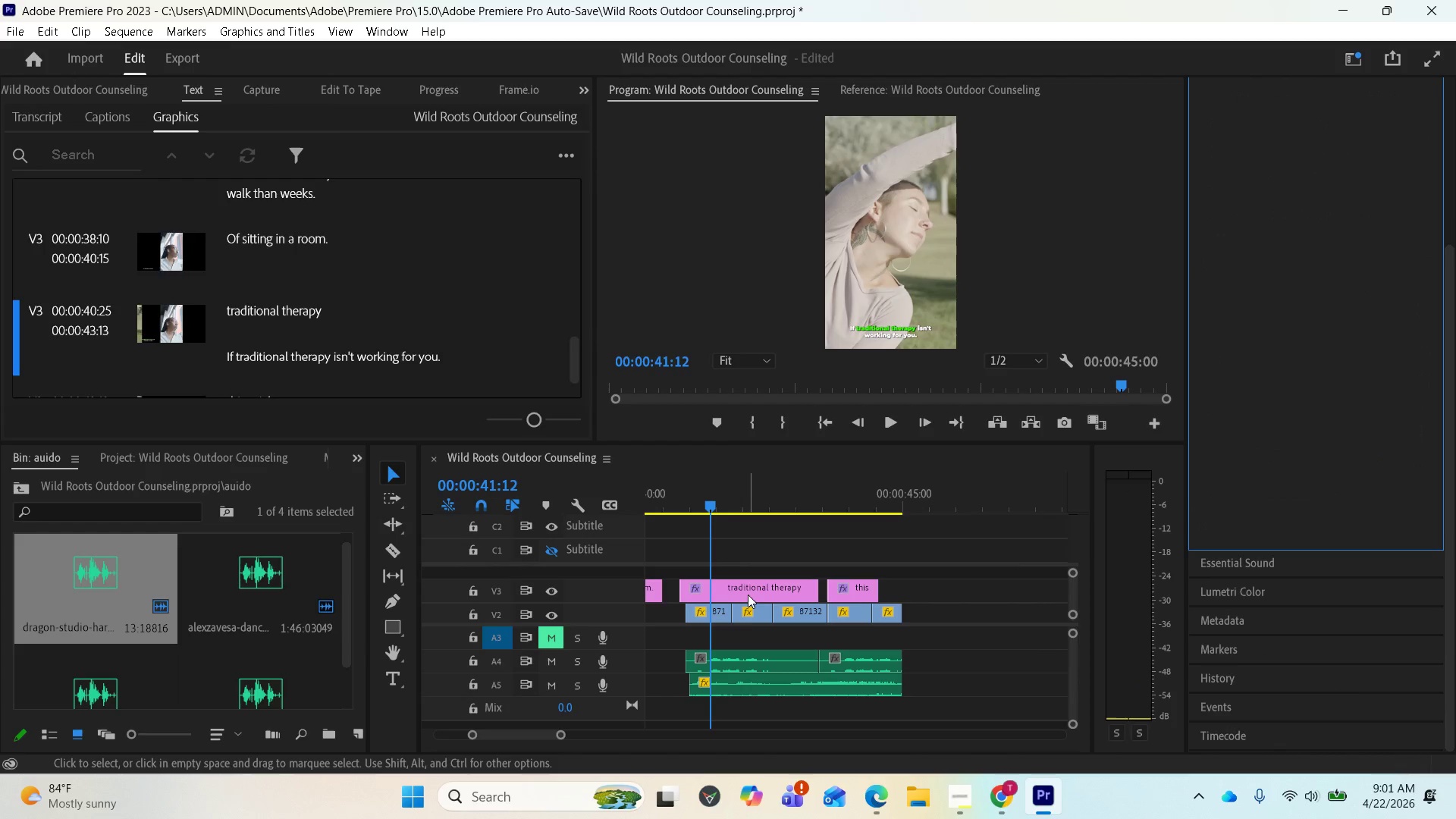 
left_click([748, 592])
 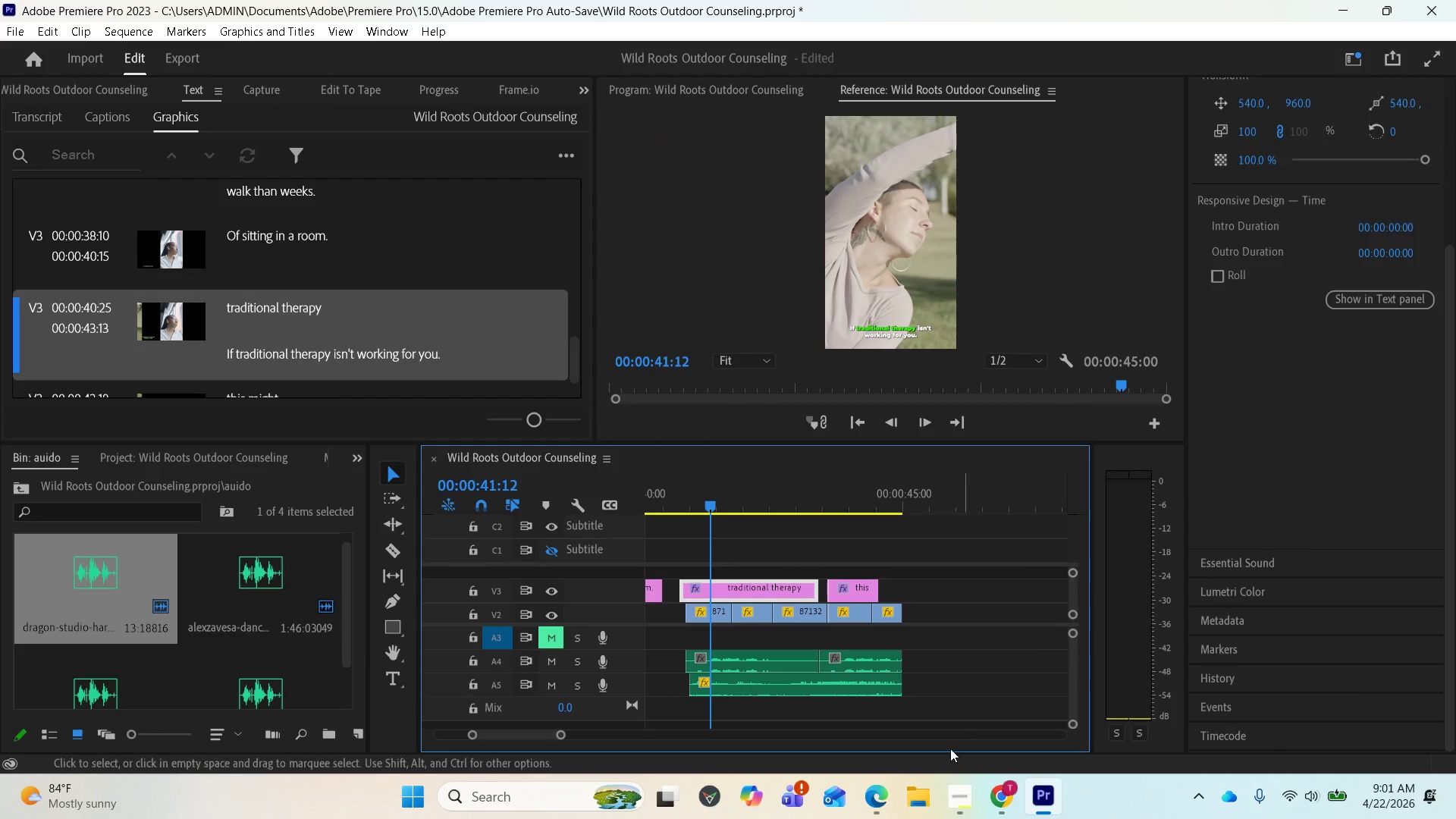 
left_click([949, 792])